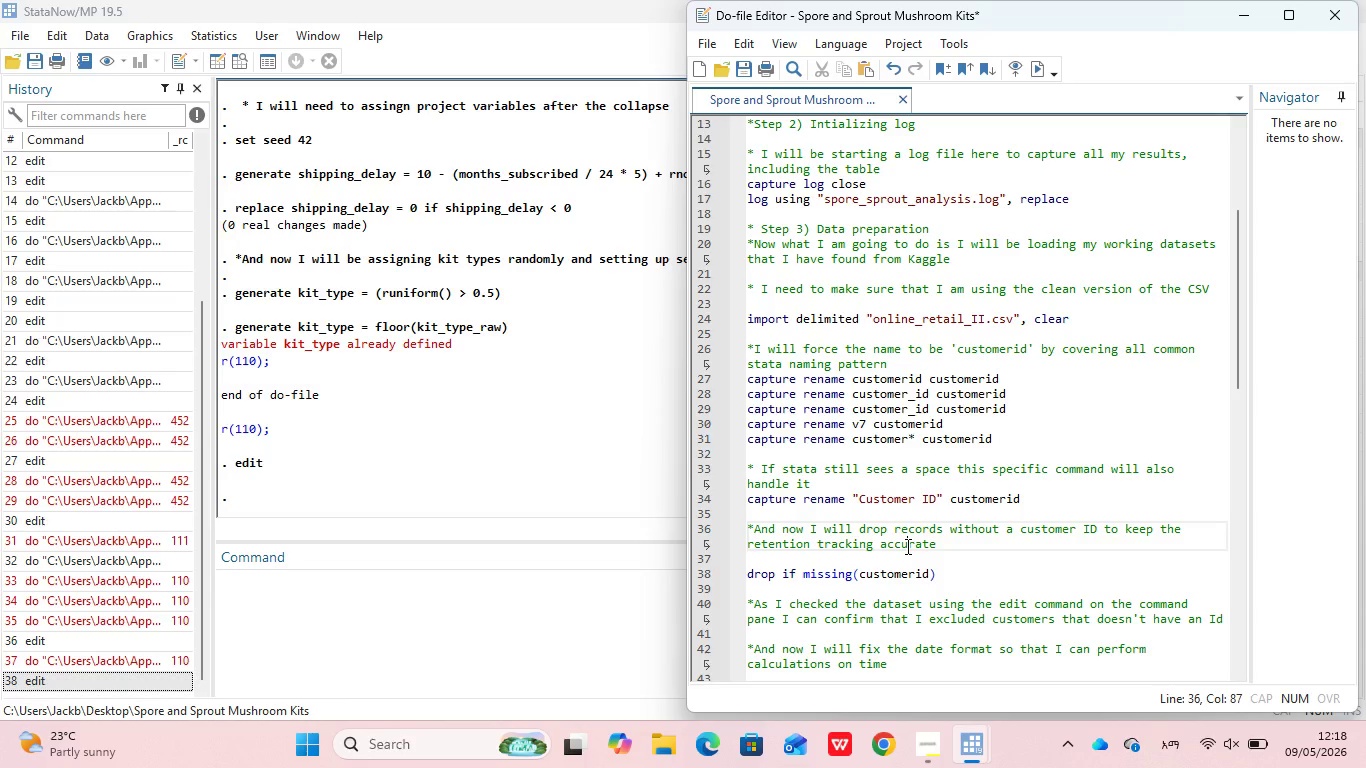 
key(Control+D)
 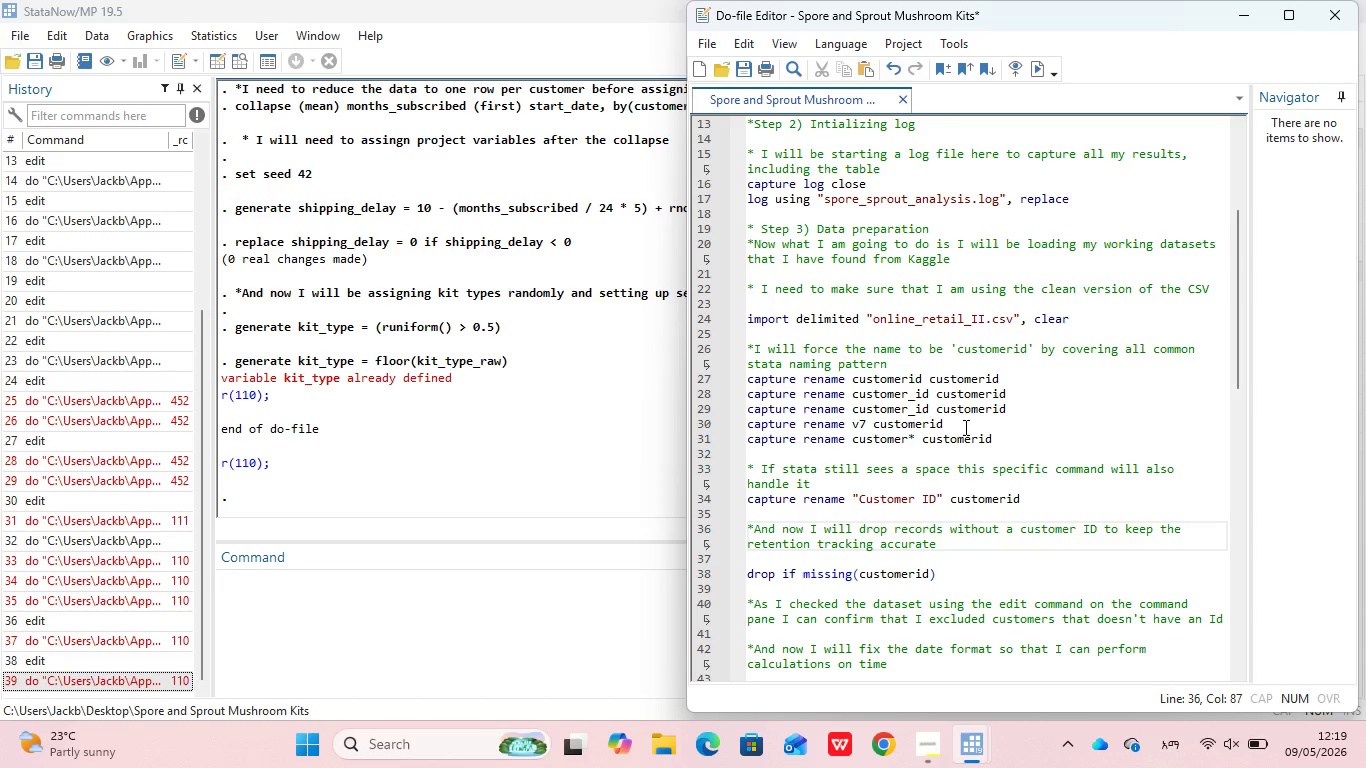 
wait(44.81)
 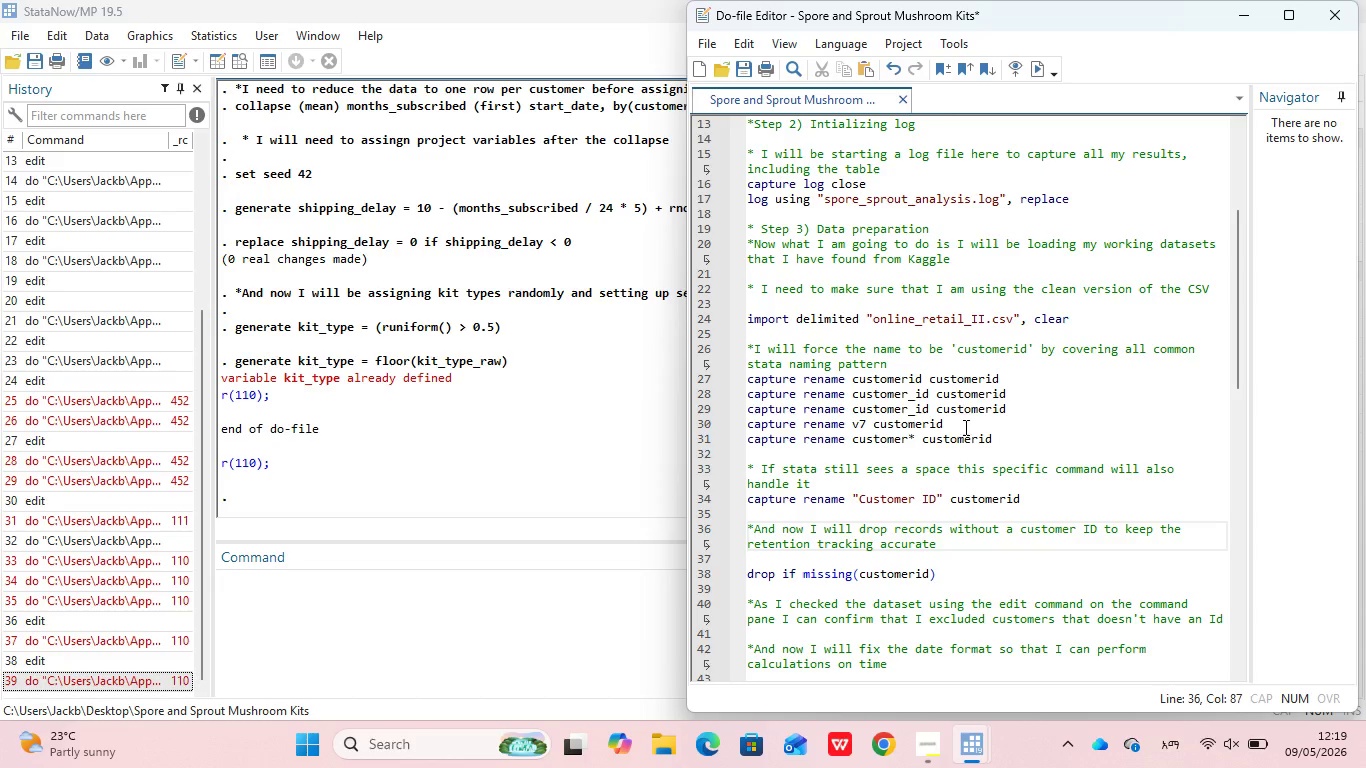 
left_click([1022, 417])
 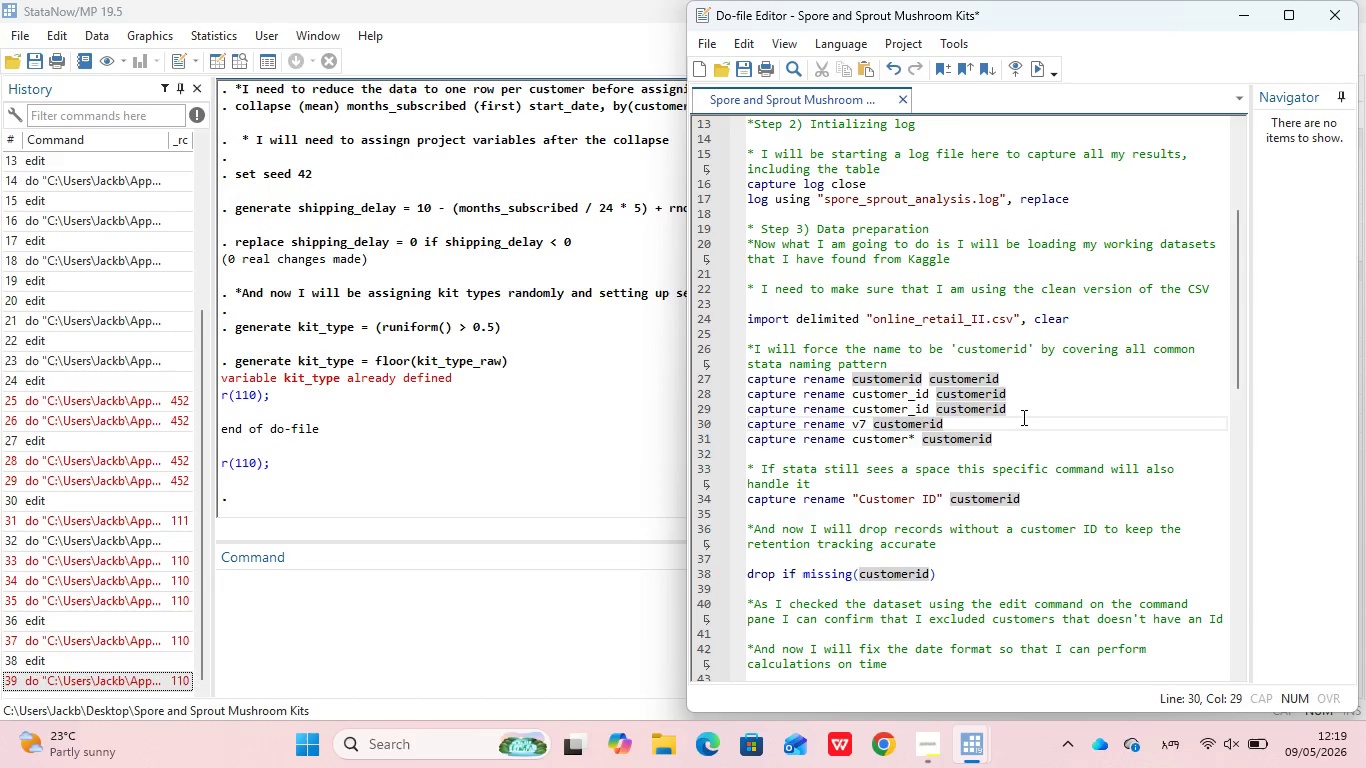 
left_click([1022, 417])
 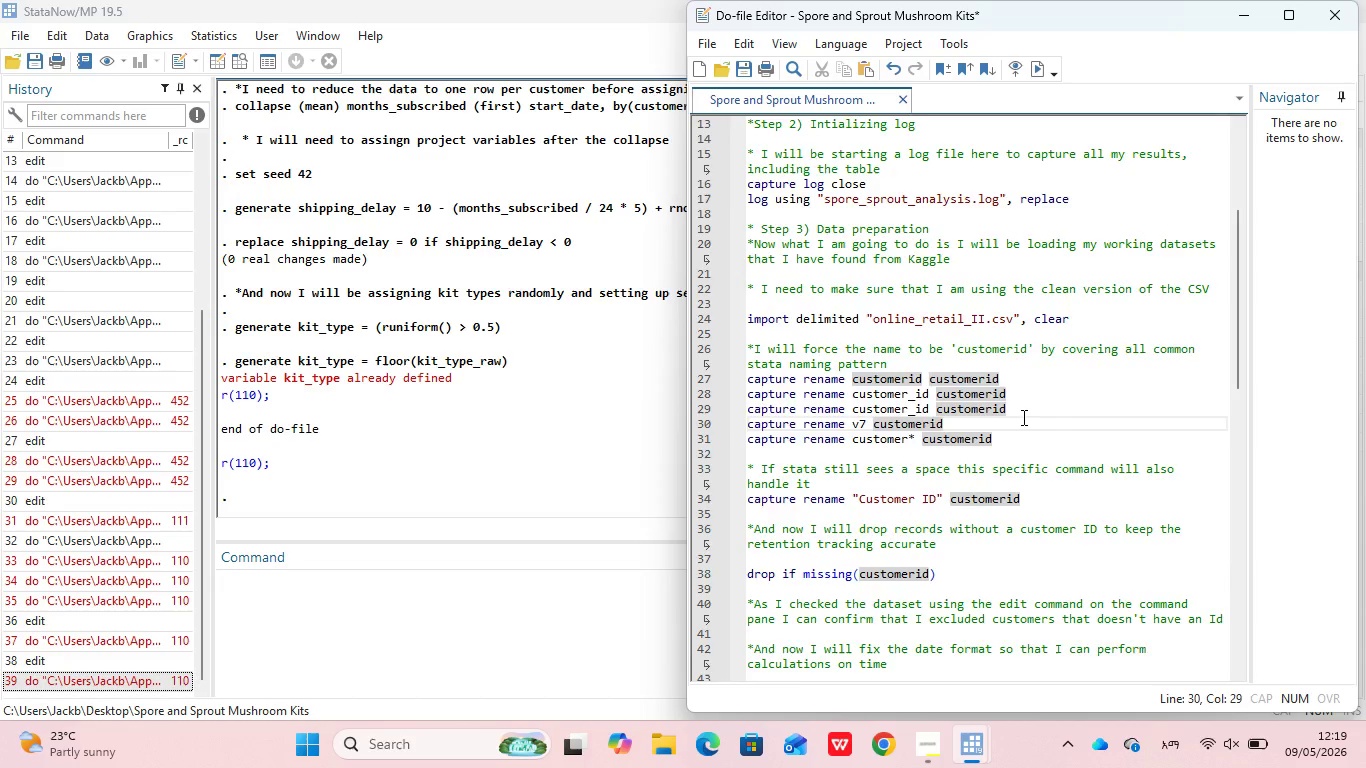 
scroll: coordinate [1022, 417], scroll_direction: down, amount: 1.0
 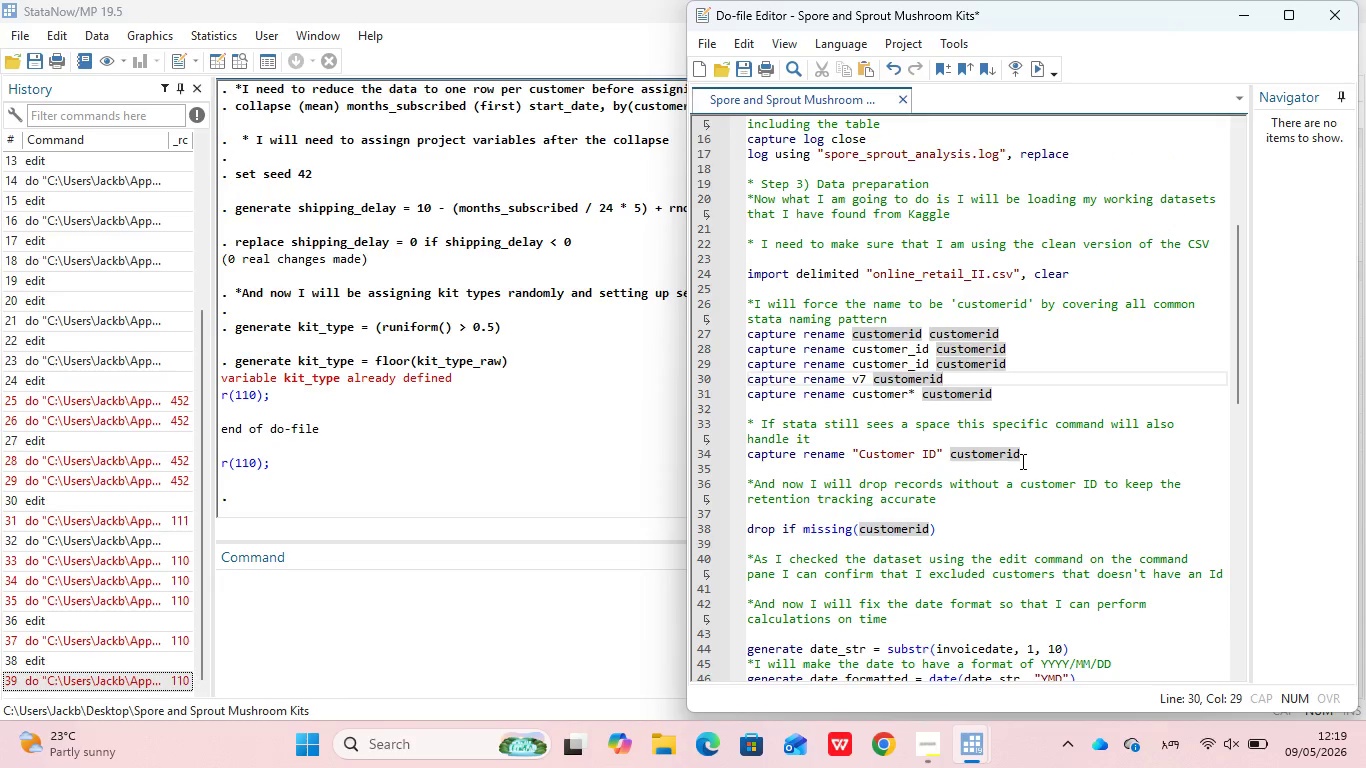 
left_click([1021, 461])
 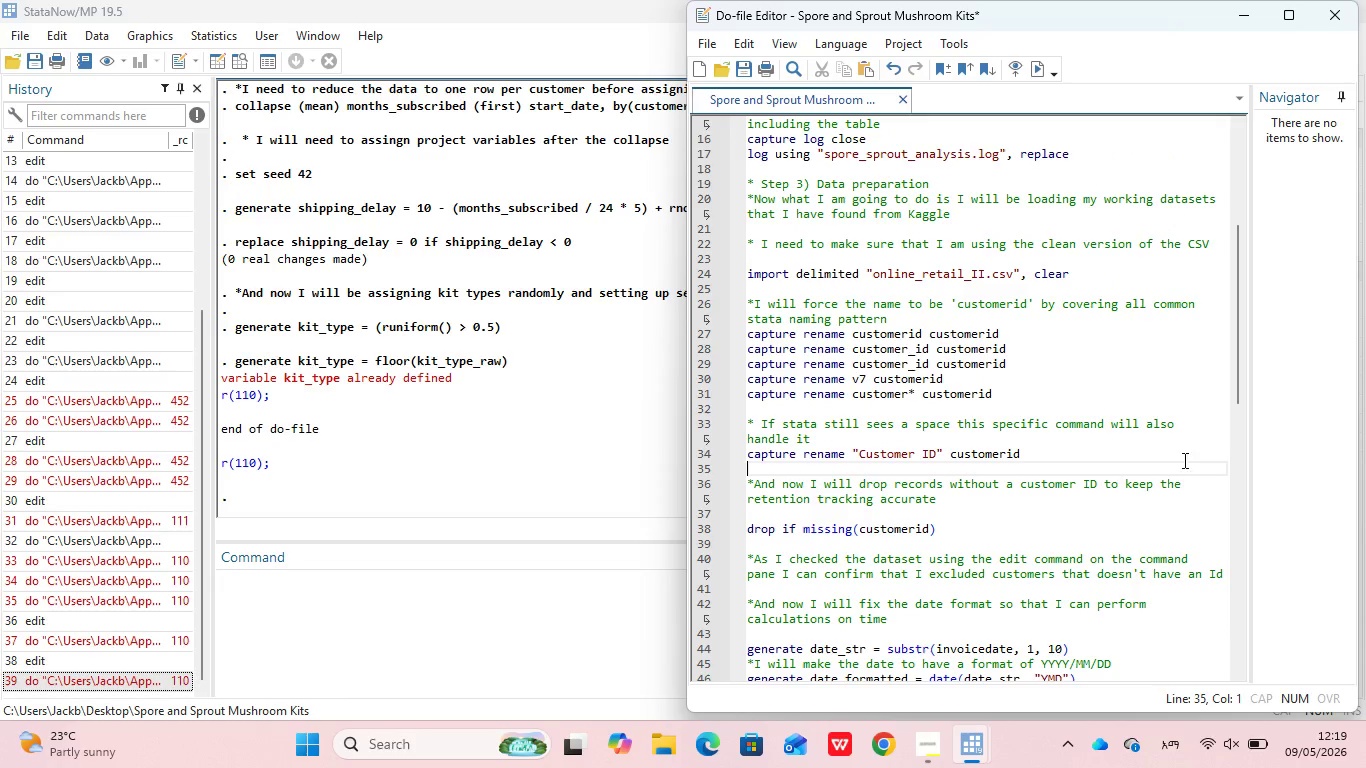 
left_click([1128, 515])
 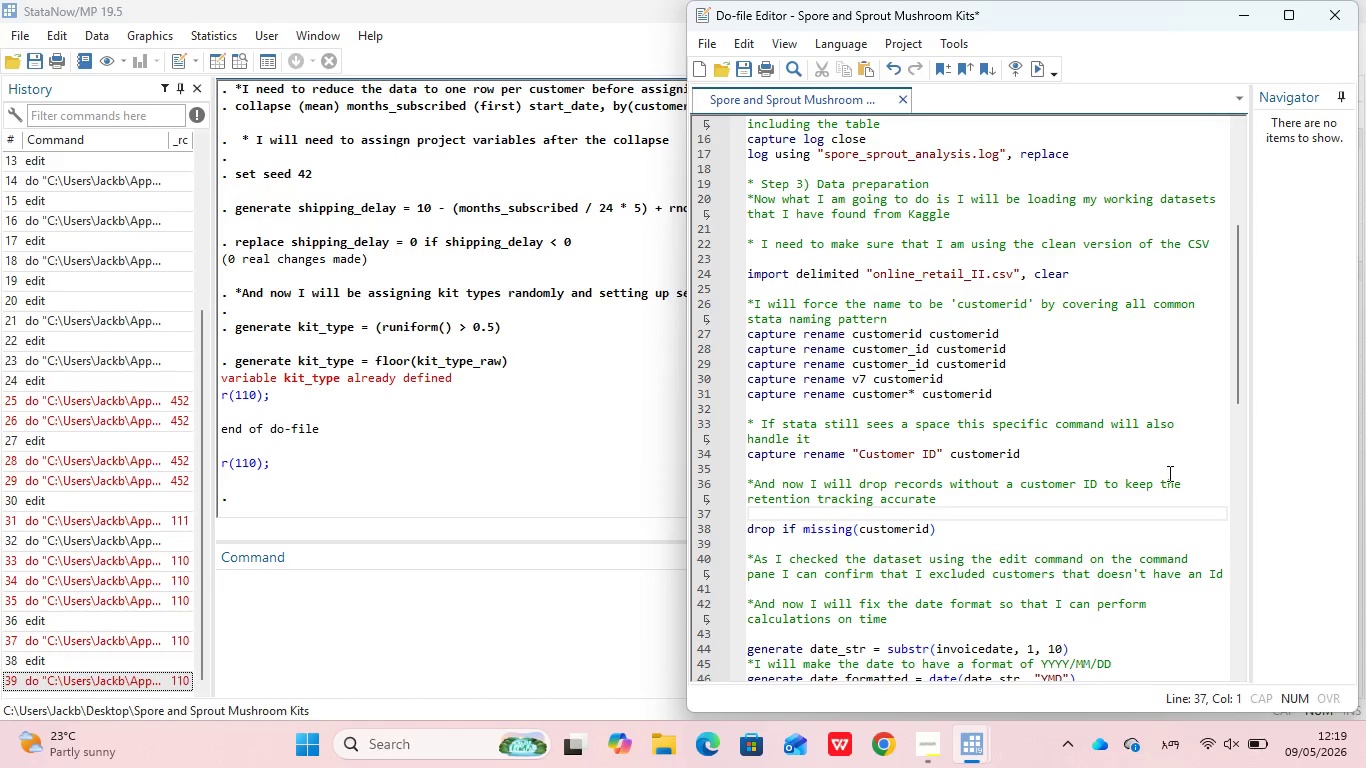 
left_click([1168, 473])
 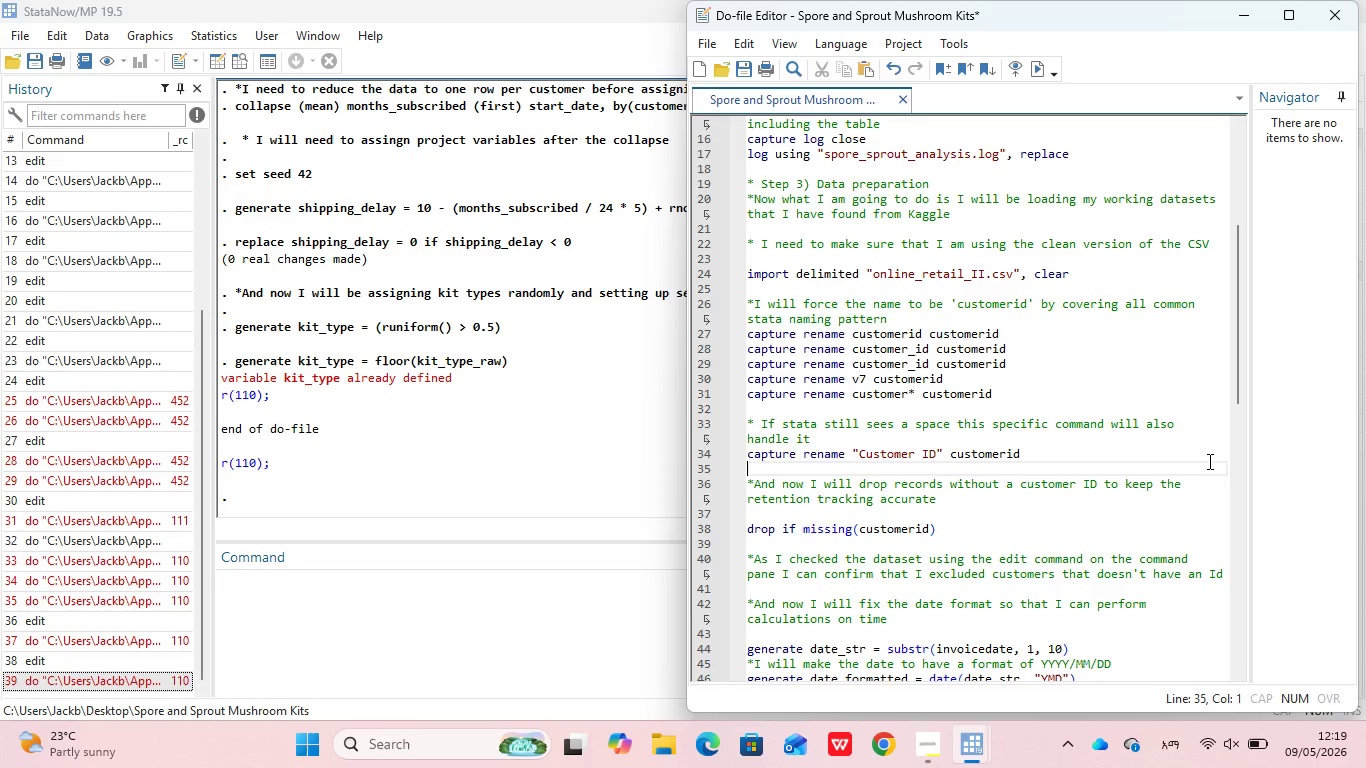 
wait(11.59)
 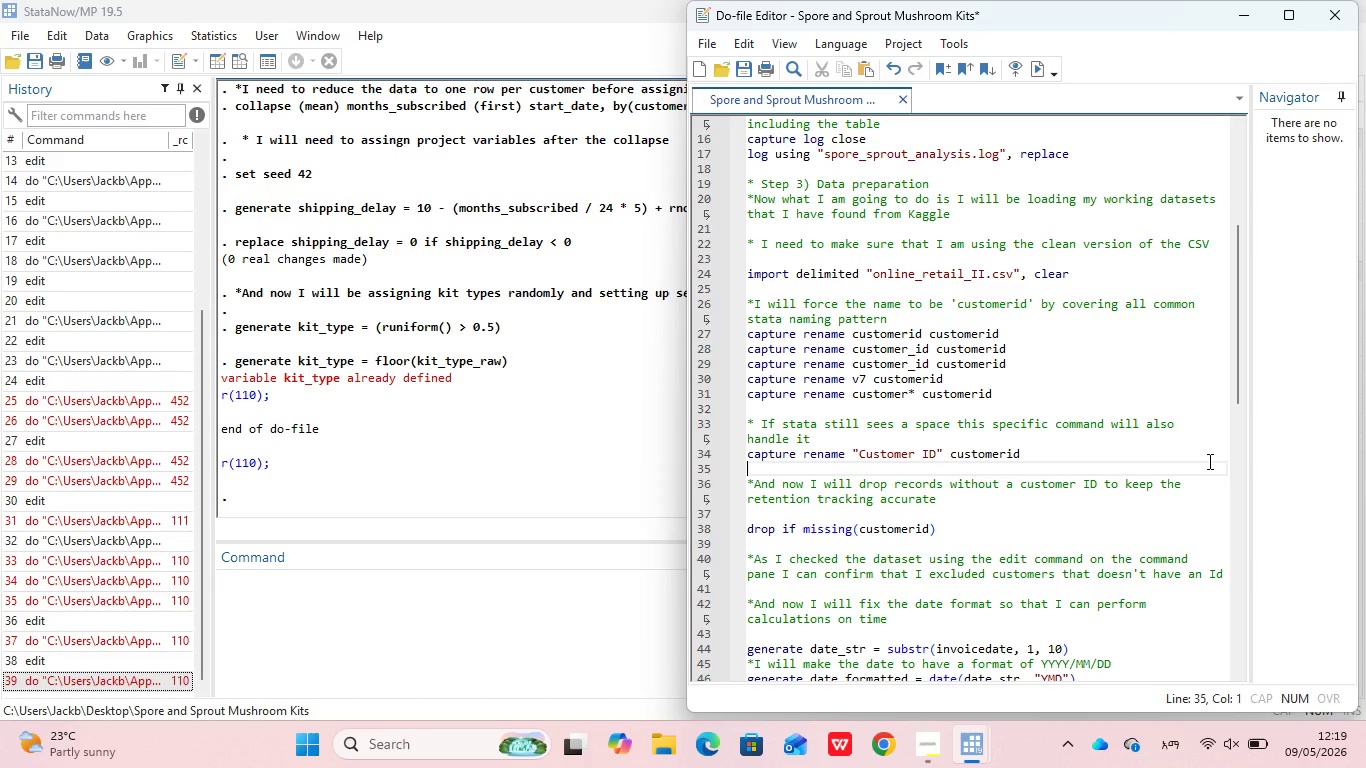 
left_click([865, 490])
 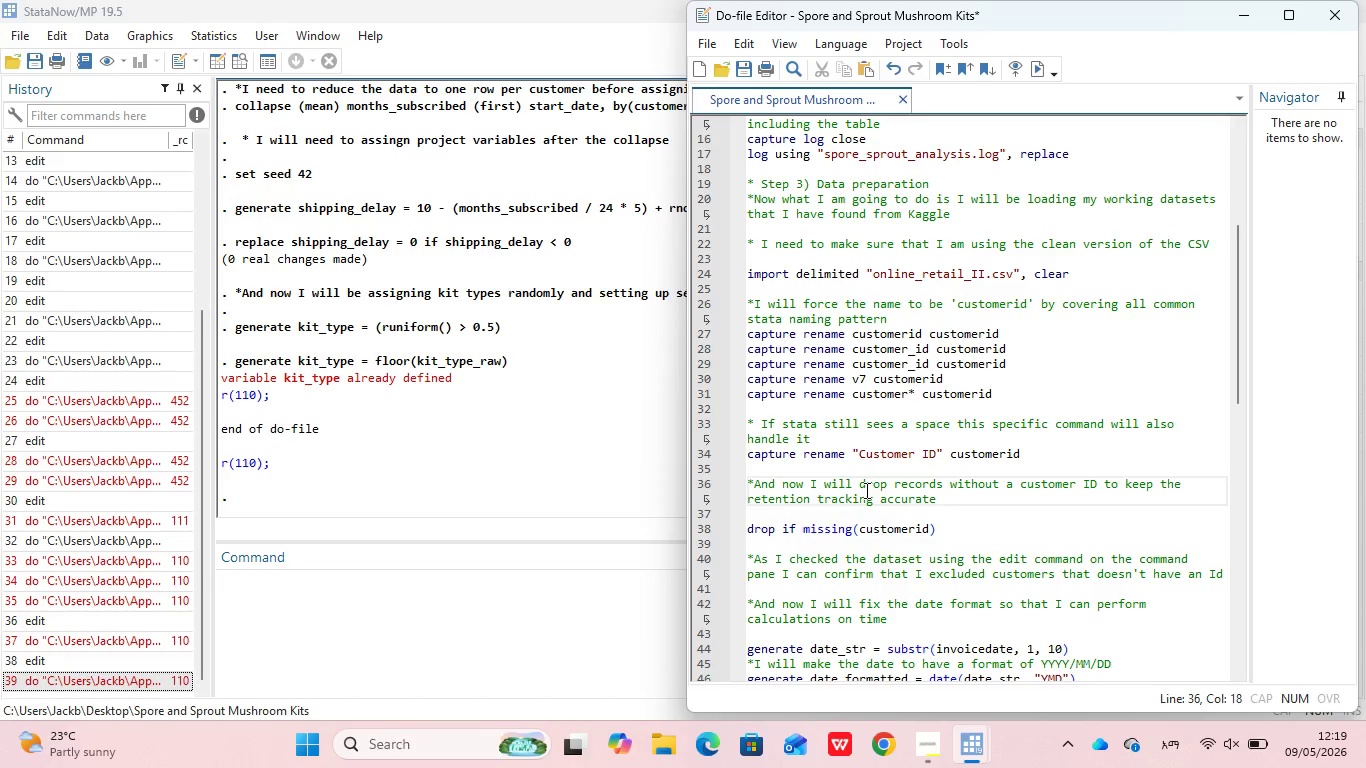 
hold_key(key=ArrowUp, duration=0.47)
 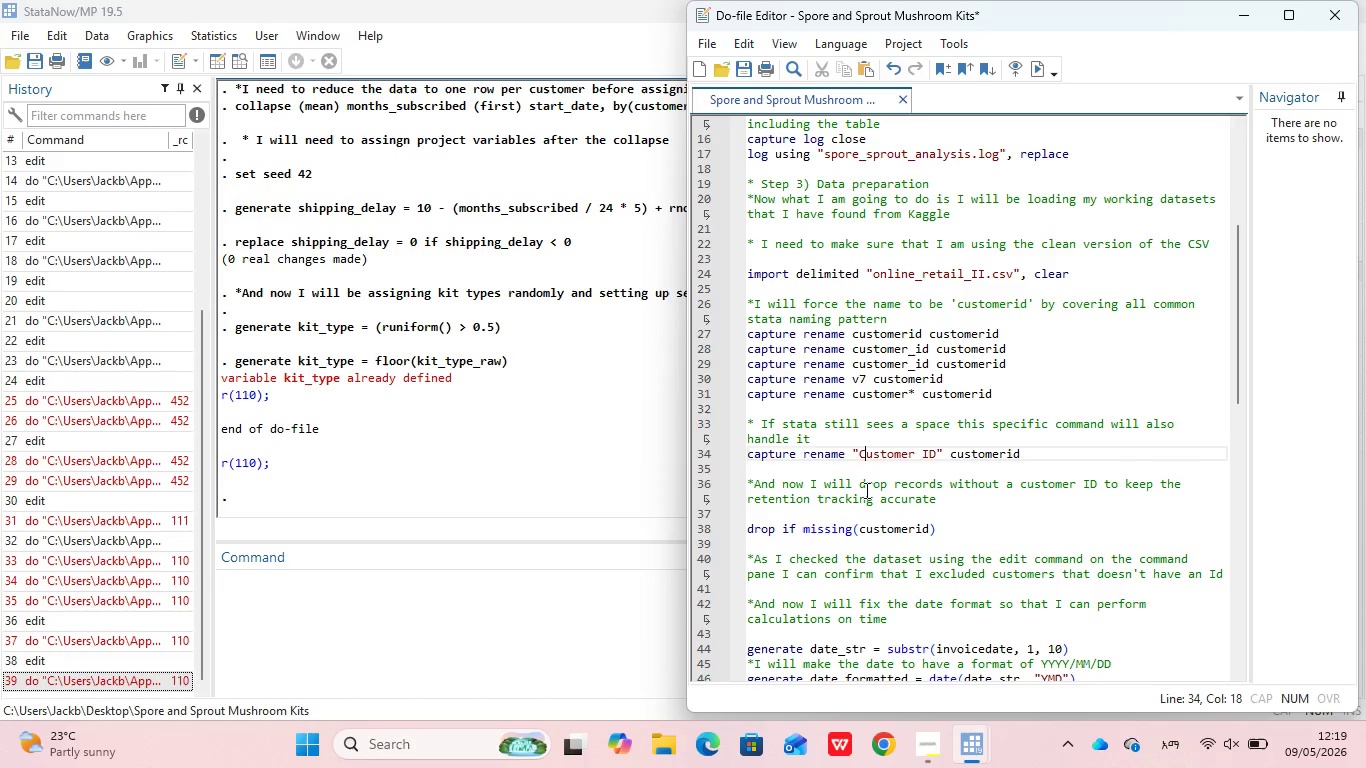 
hold_key(key=ArrowUp, duration=0.55)
 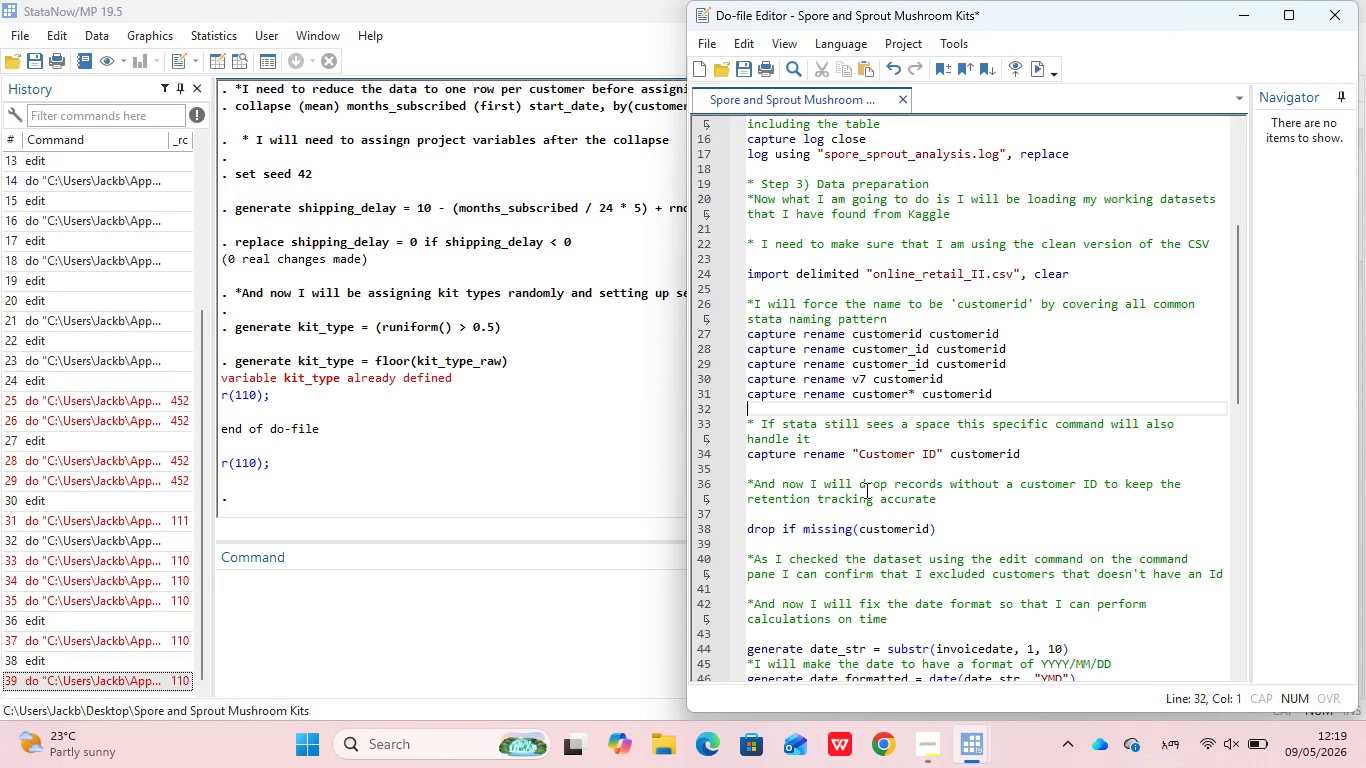 
key(ArrowUp)
 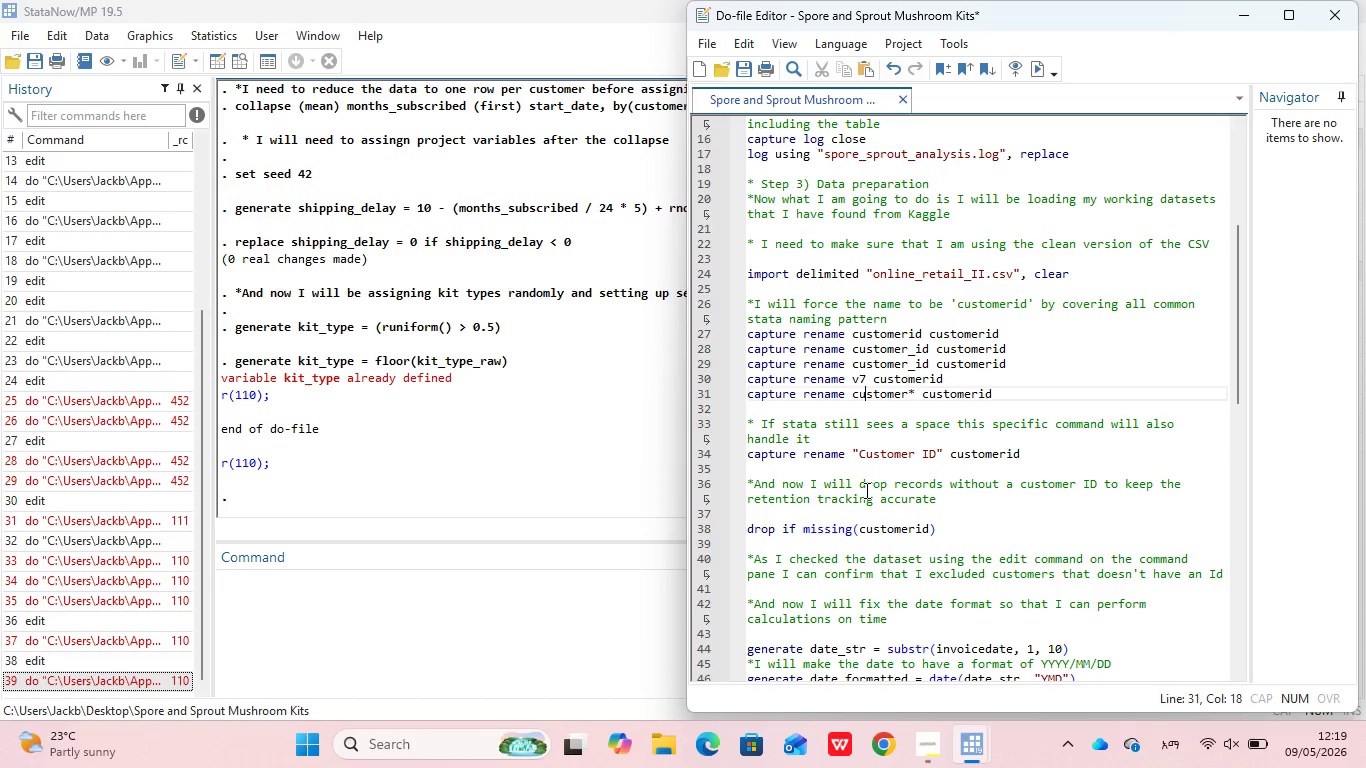 
key(ArrowUp)
 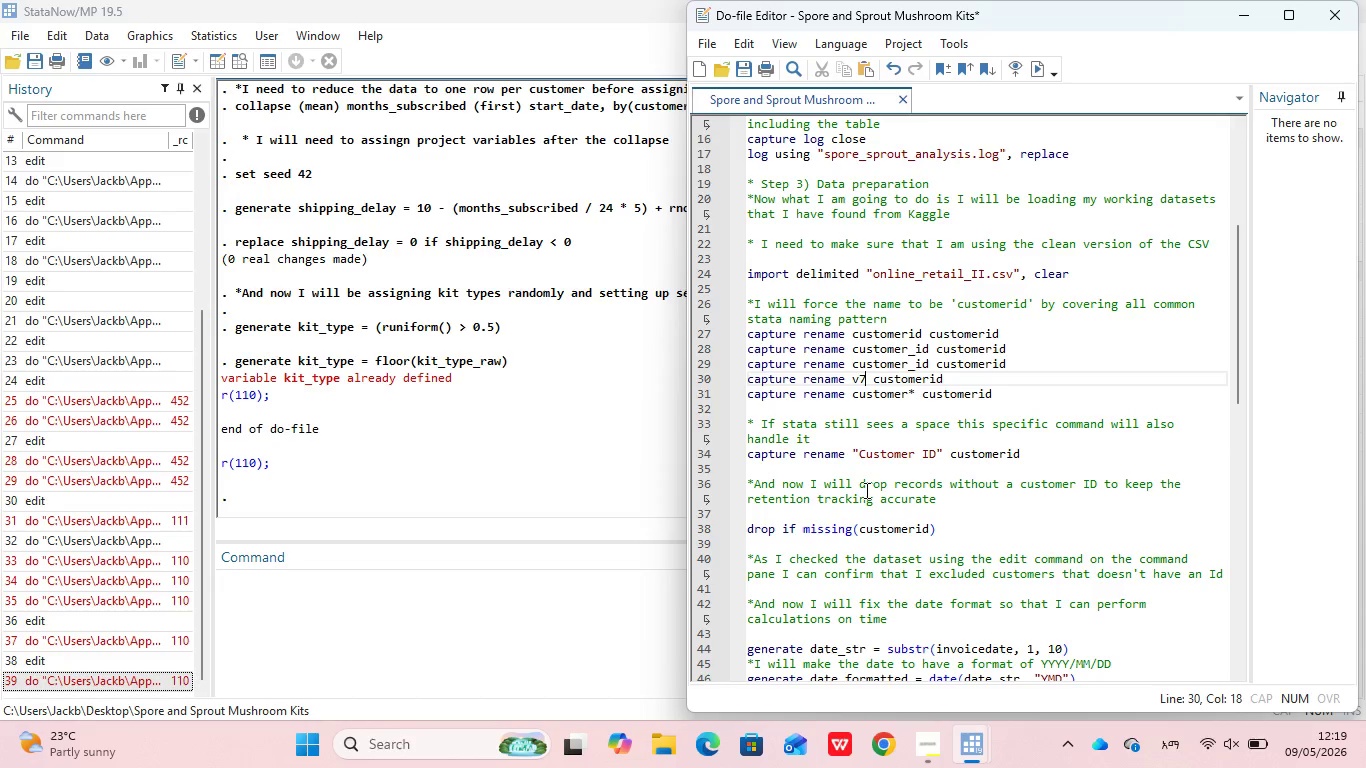 
key(ArrowUp)
 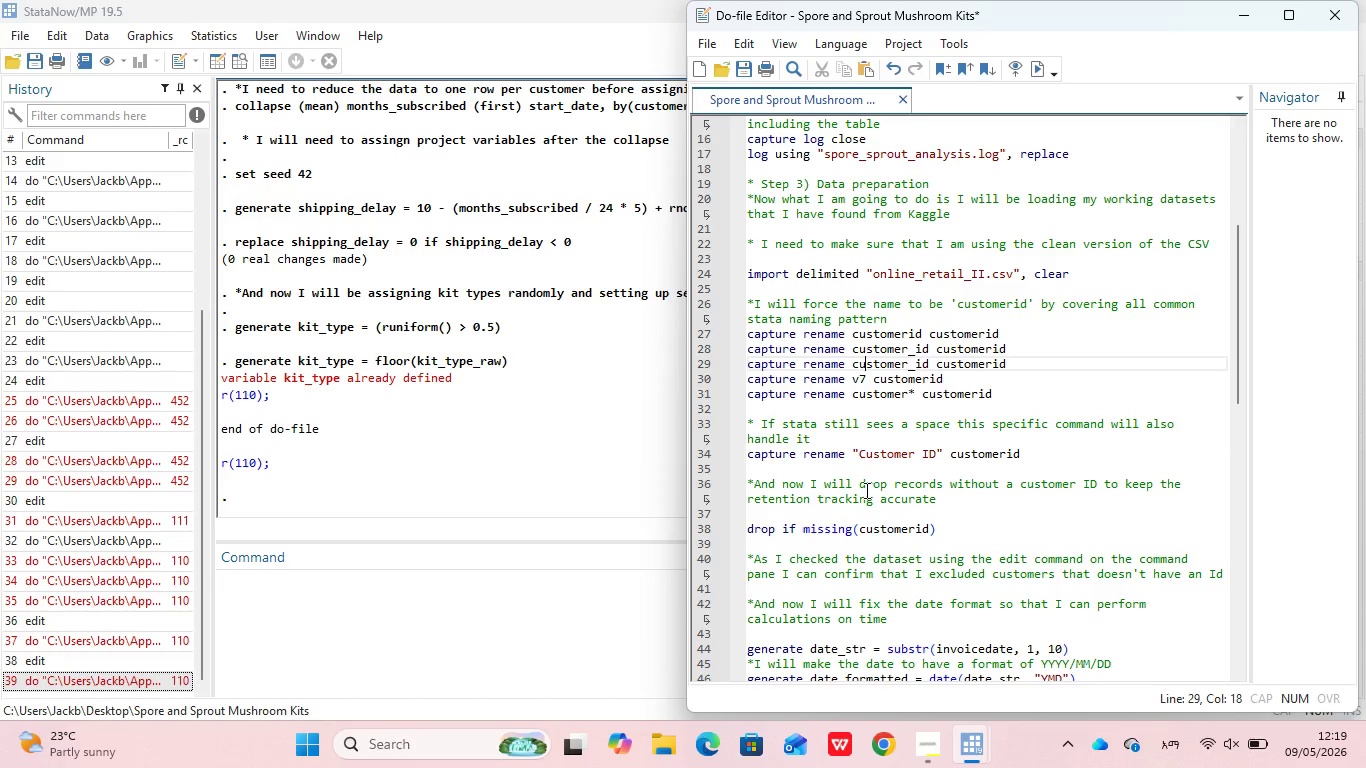 
key(ArrowUp)
 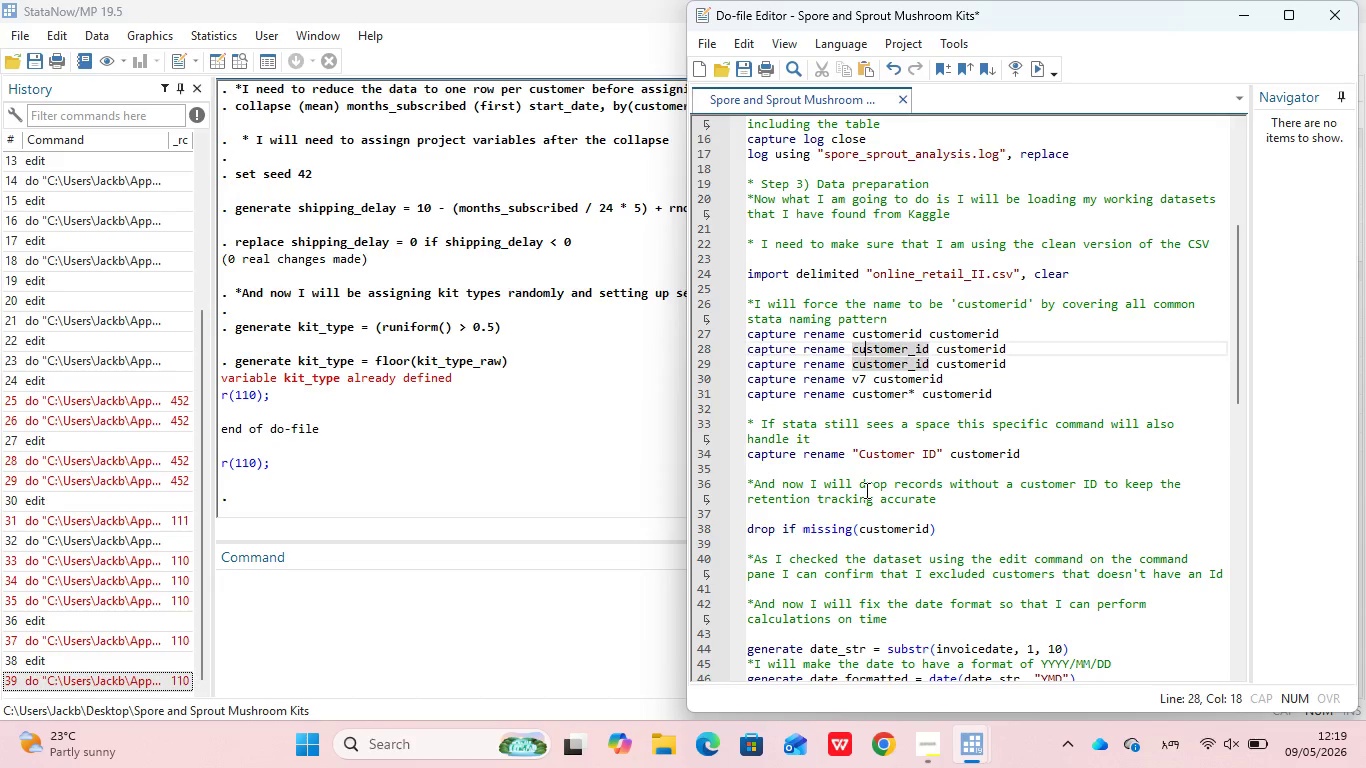 
key(ArrowUp)
 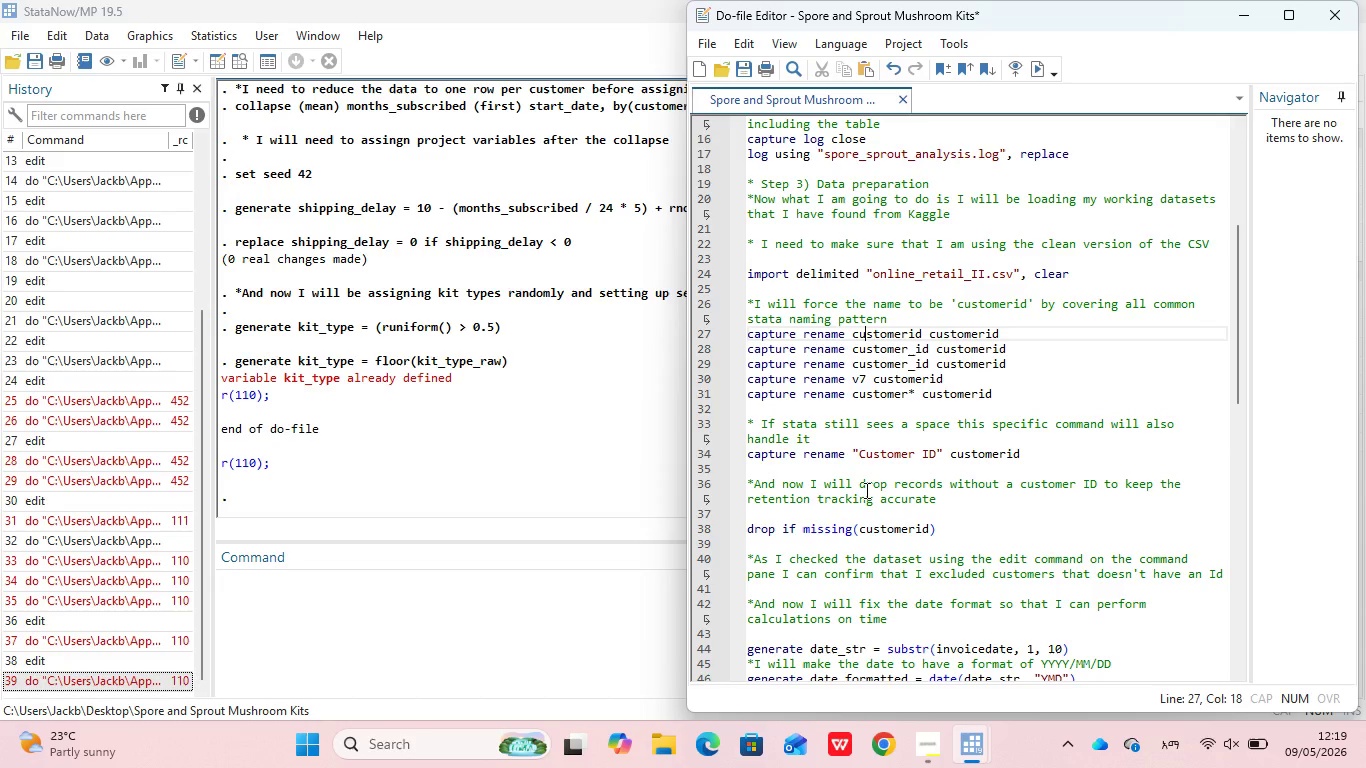 
key(ArrowUp)
 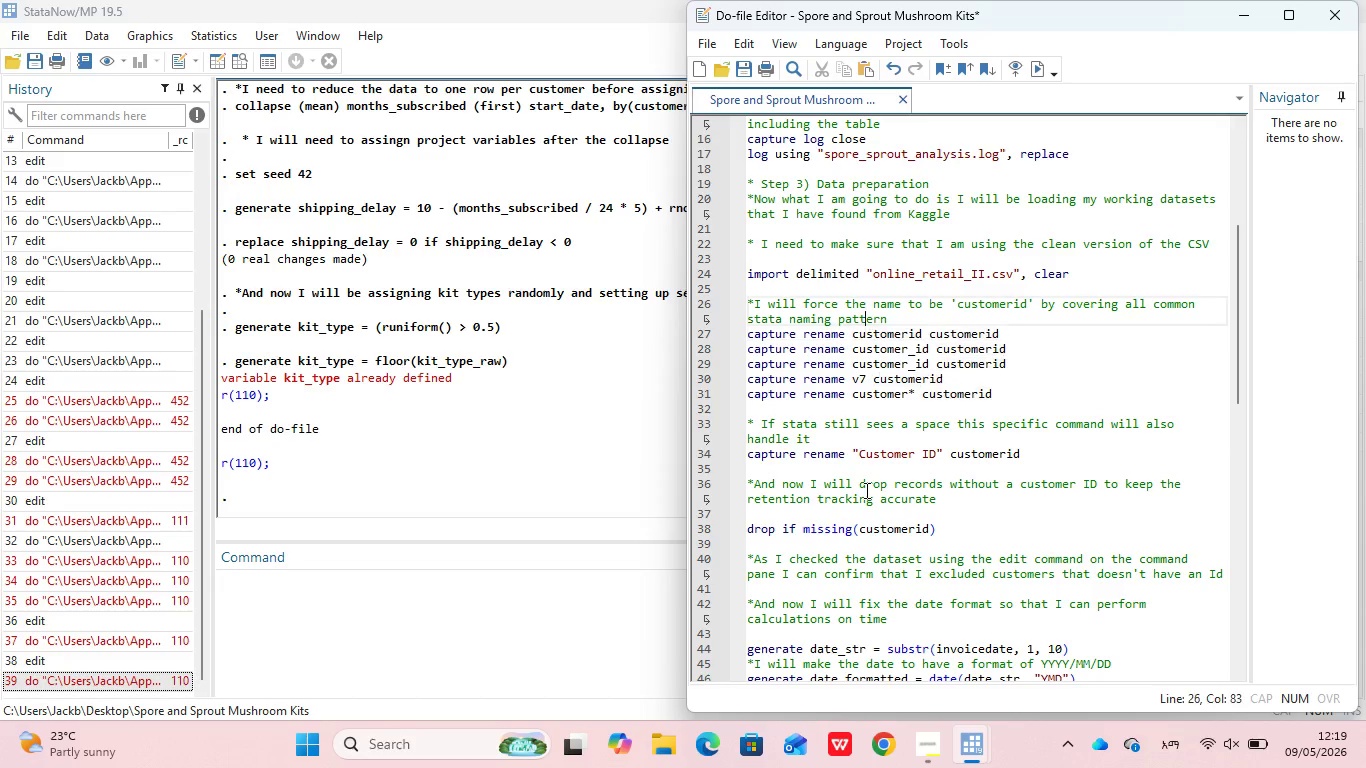 
key(ArrowUp)
 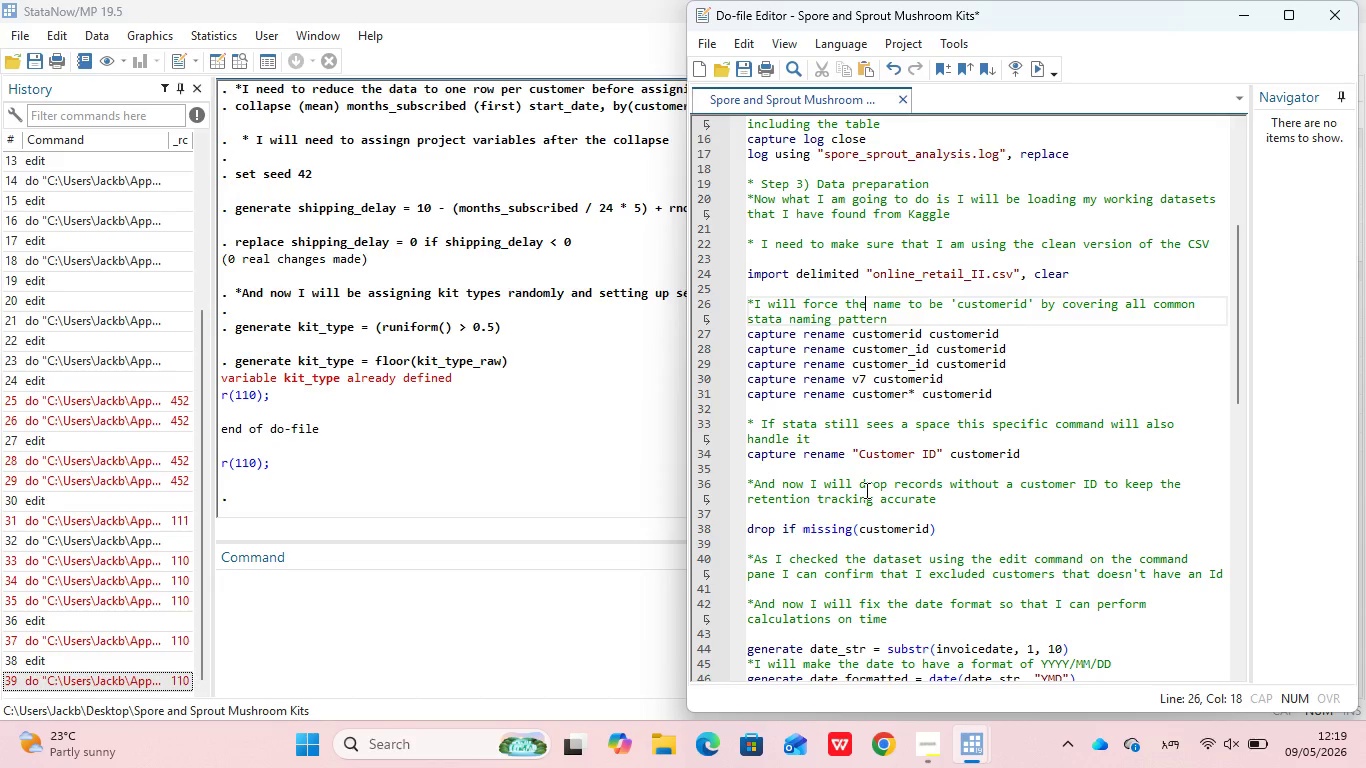 
key(ArrowUp)
 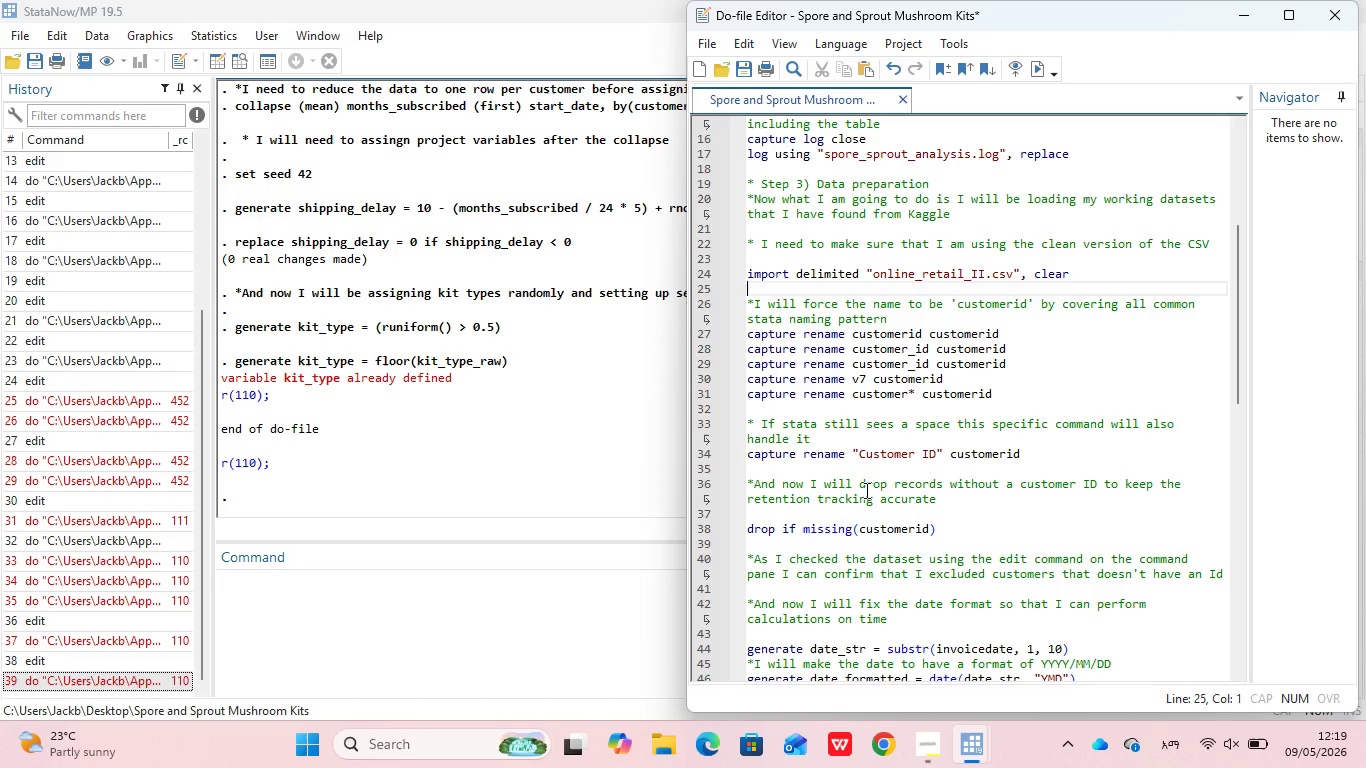 
key(ArrowUp)
 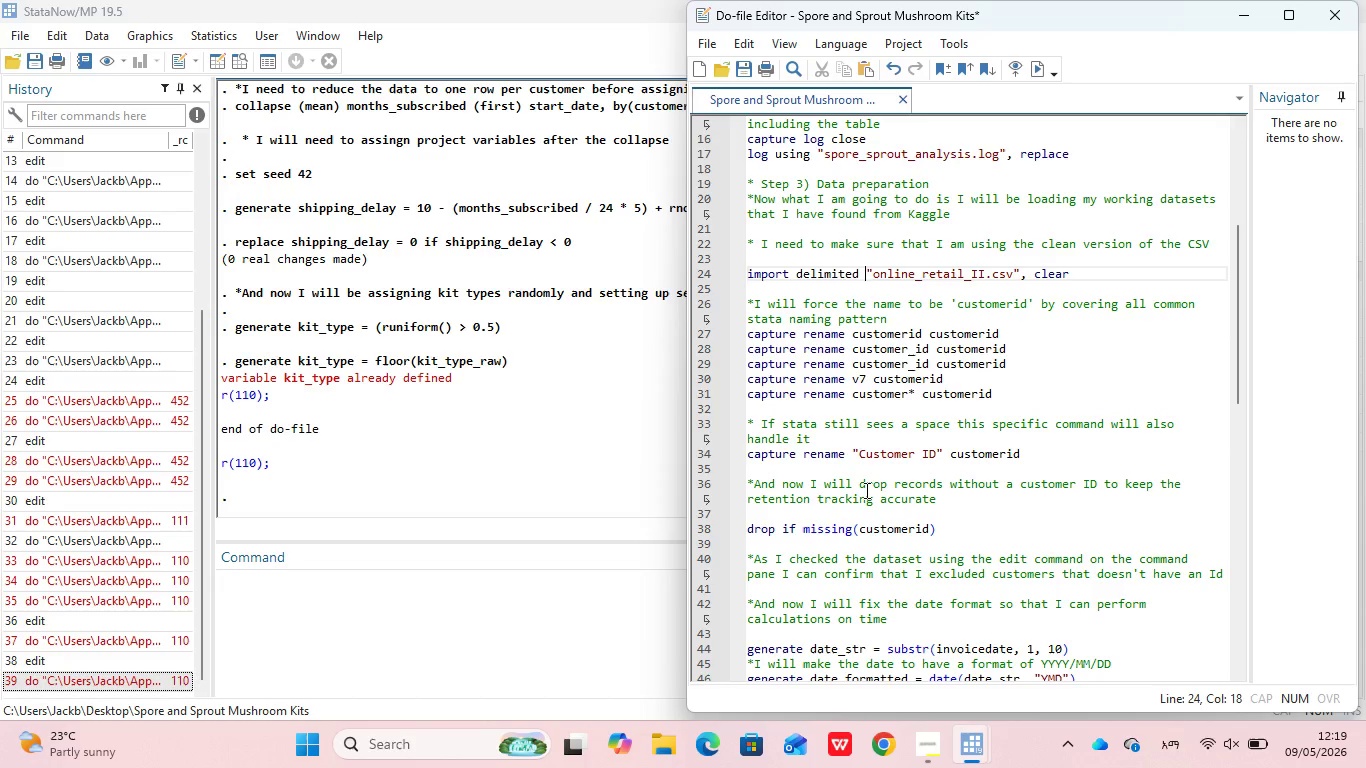 
key(ArrowUp)
 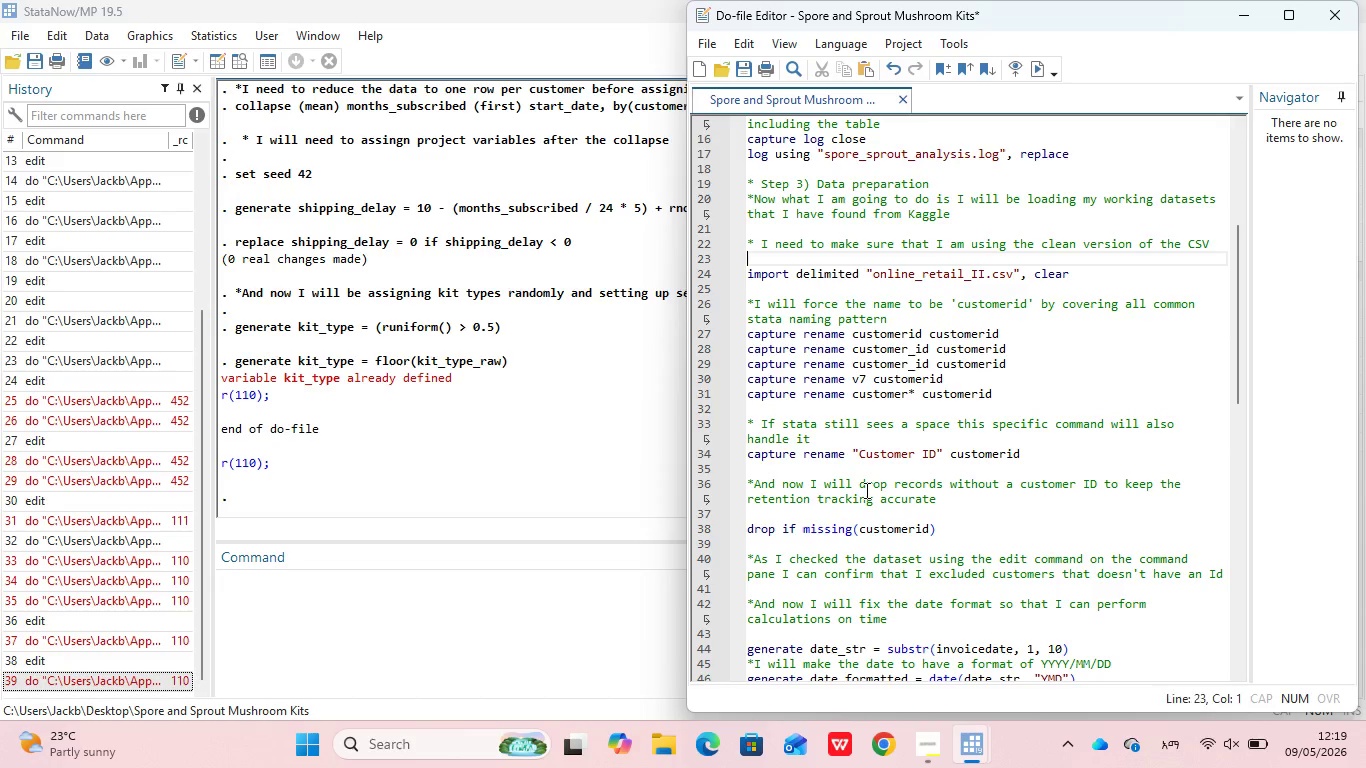 
key(ArrowUp)
 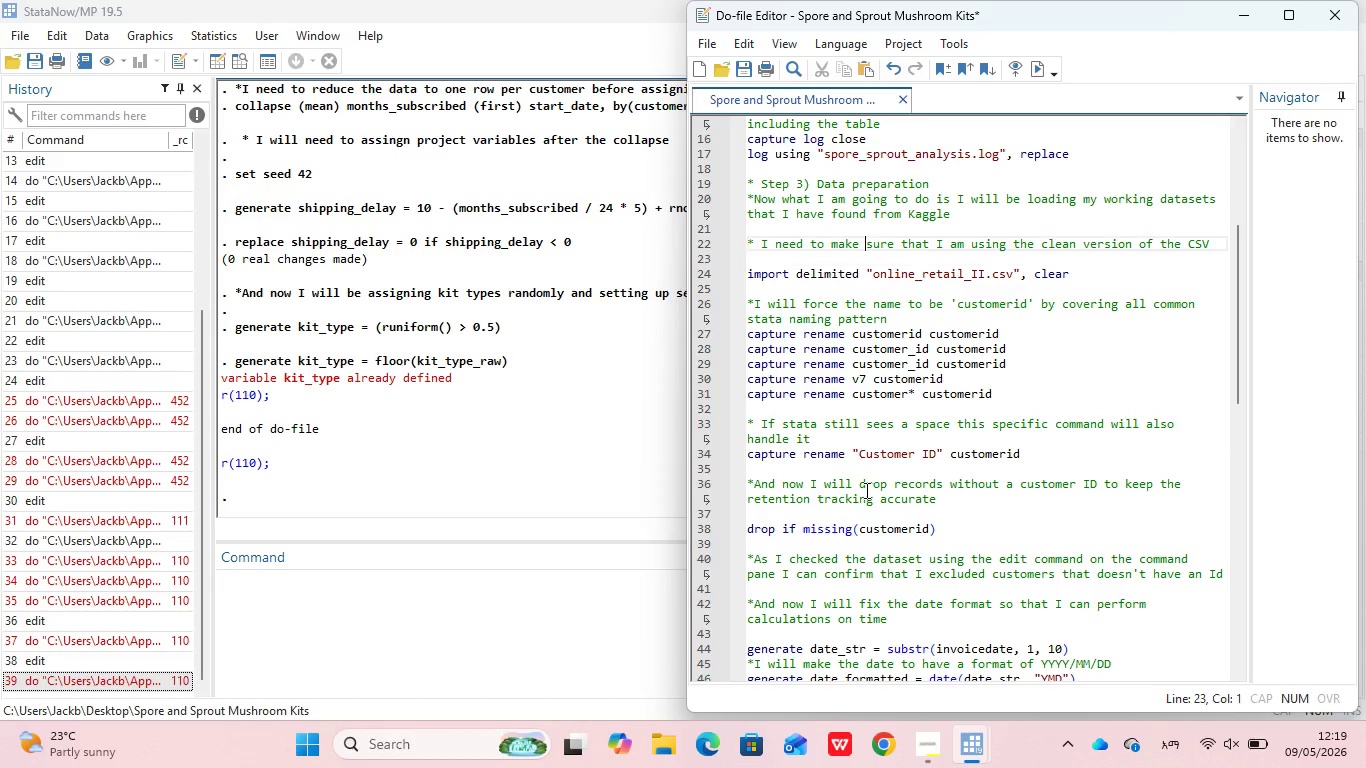 
key(ArrowUp)
 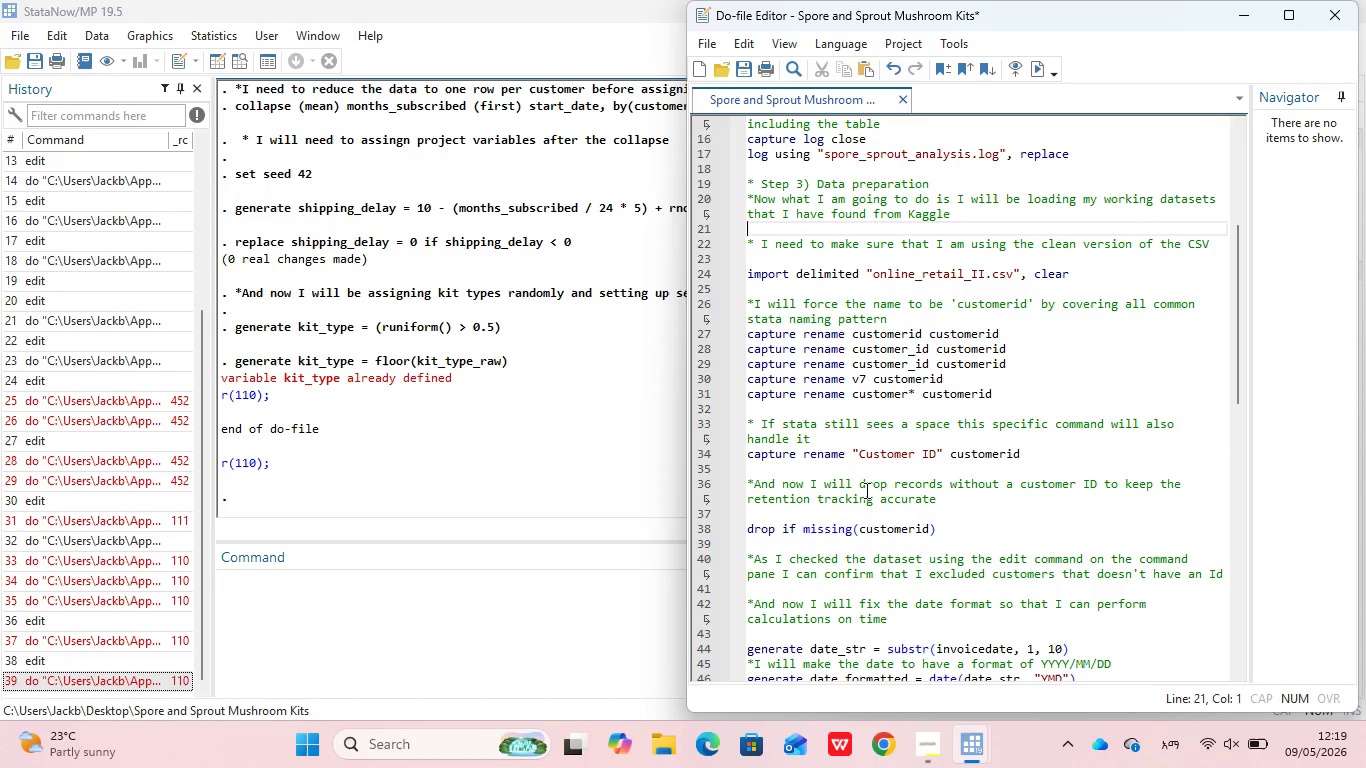 
key(ArrowUp)
 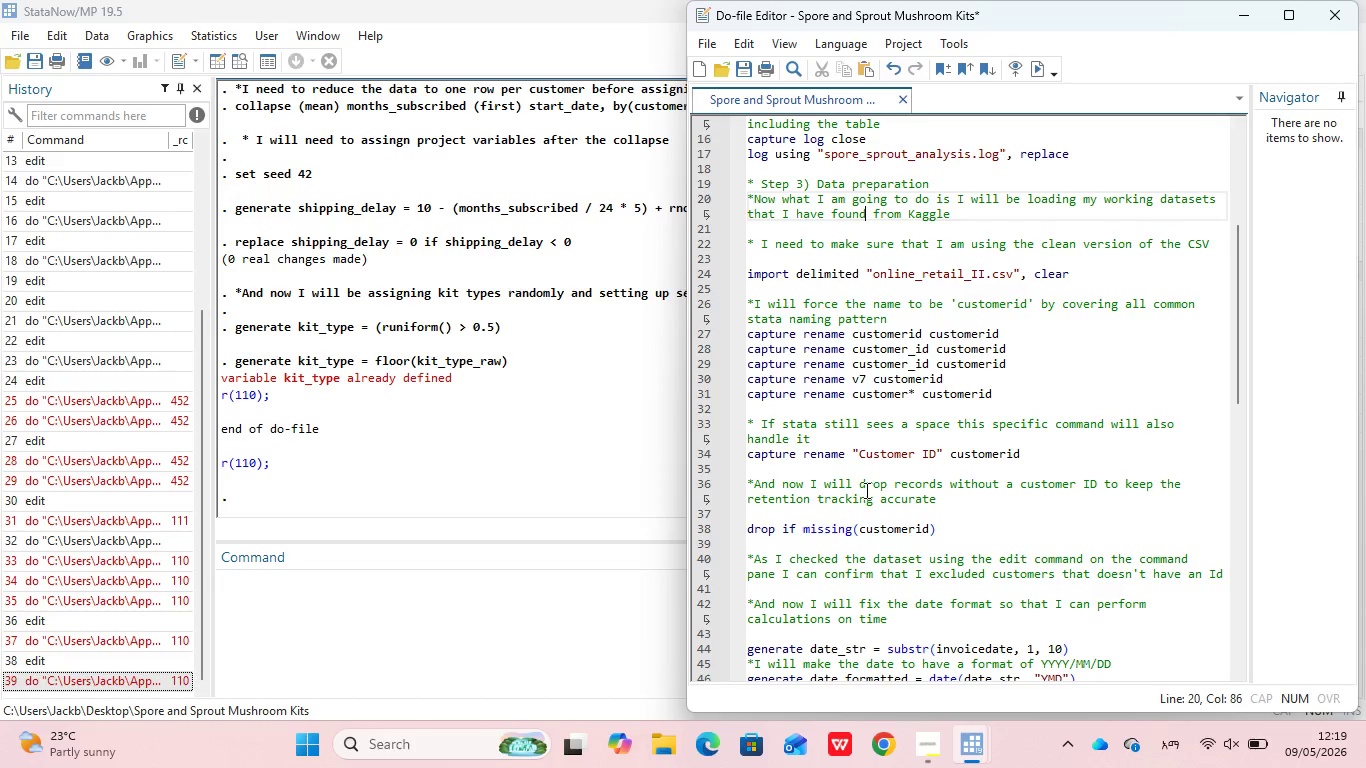 
key(ArrowUp)
 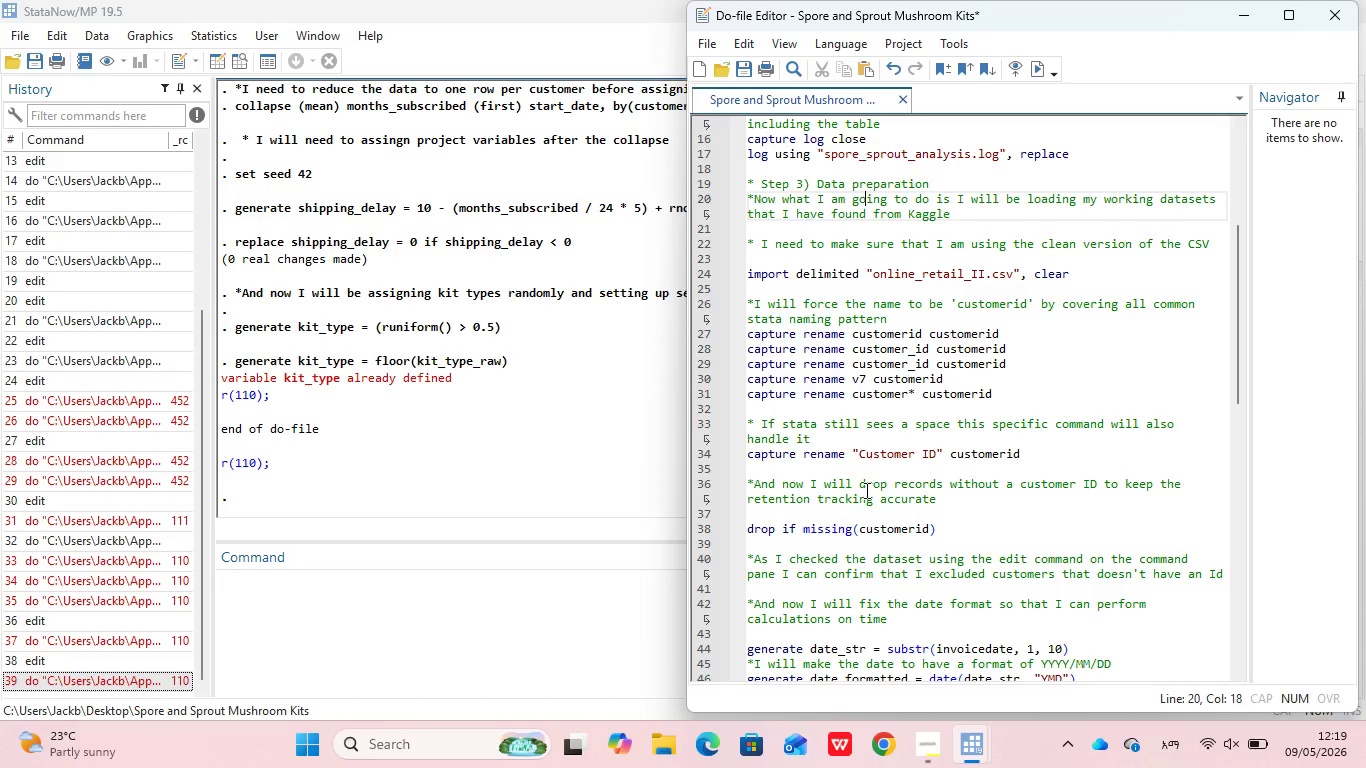 
key(ArrowUp)
 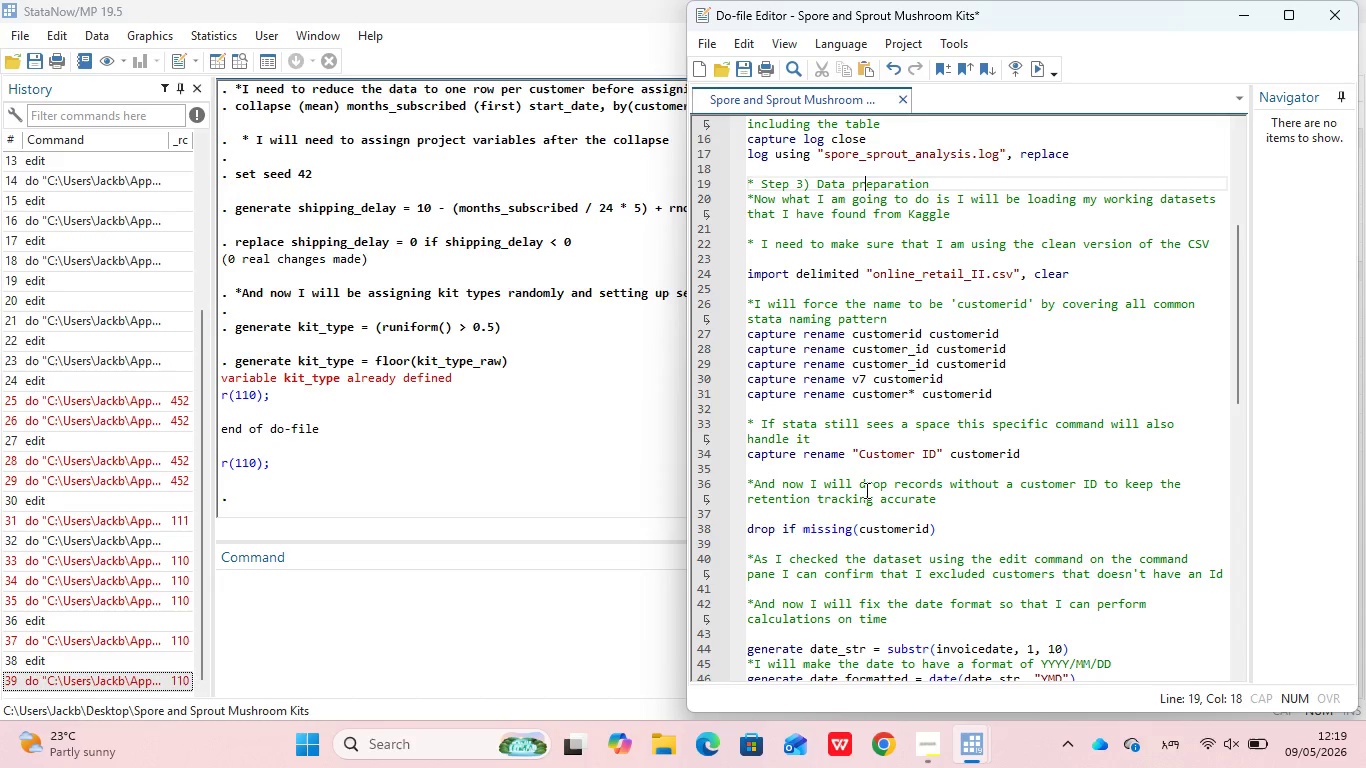 
key(ArrowUp)
 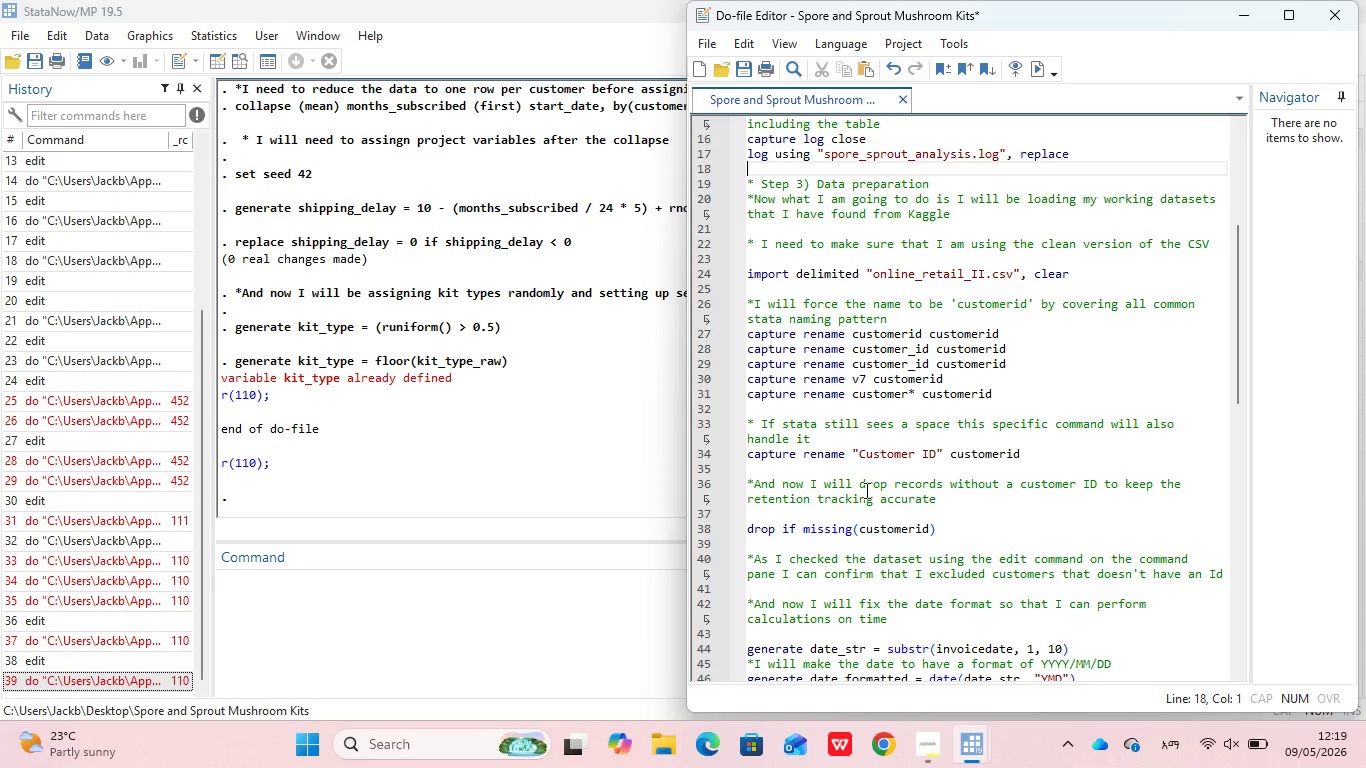 
key(ArrowUp)
 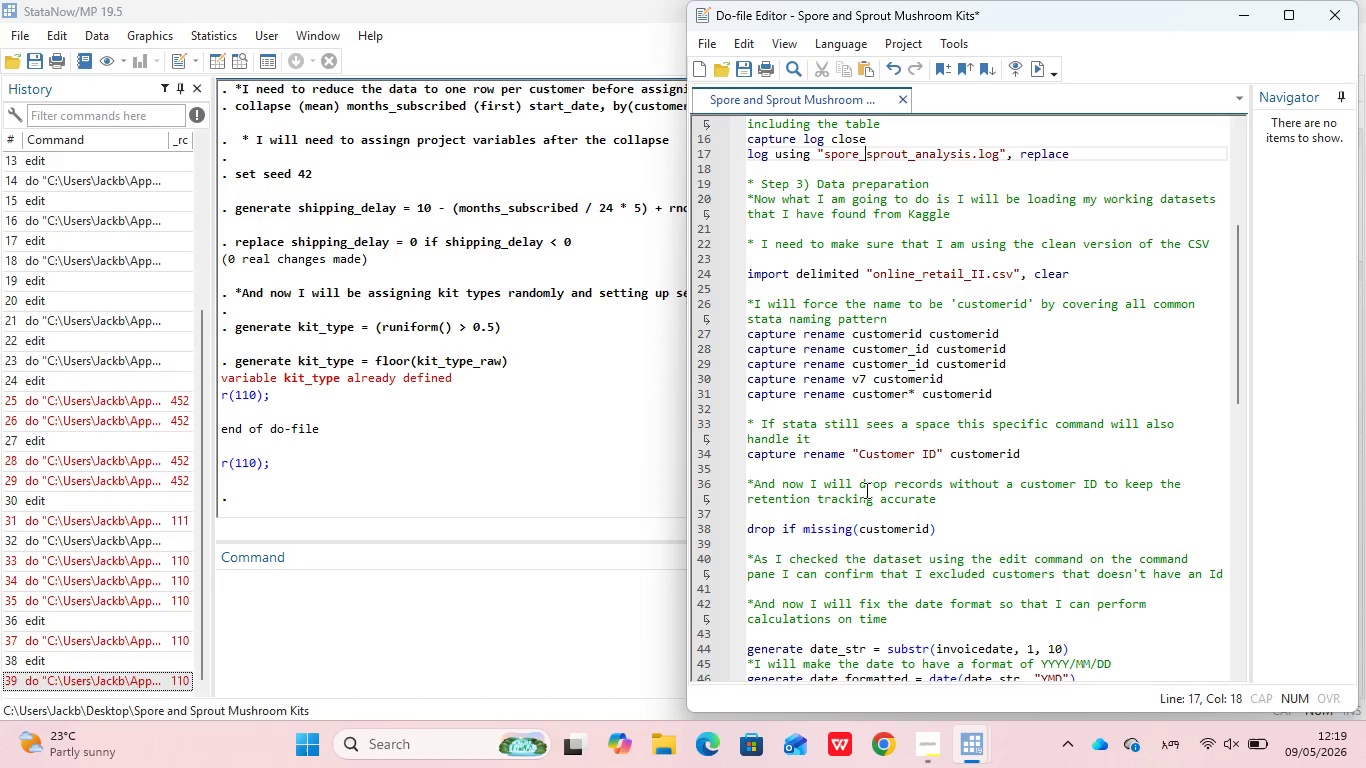 
key(ArrowUp)
 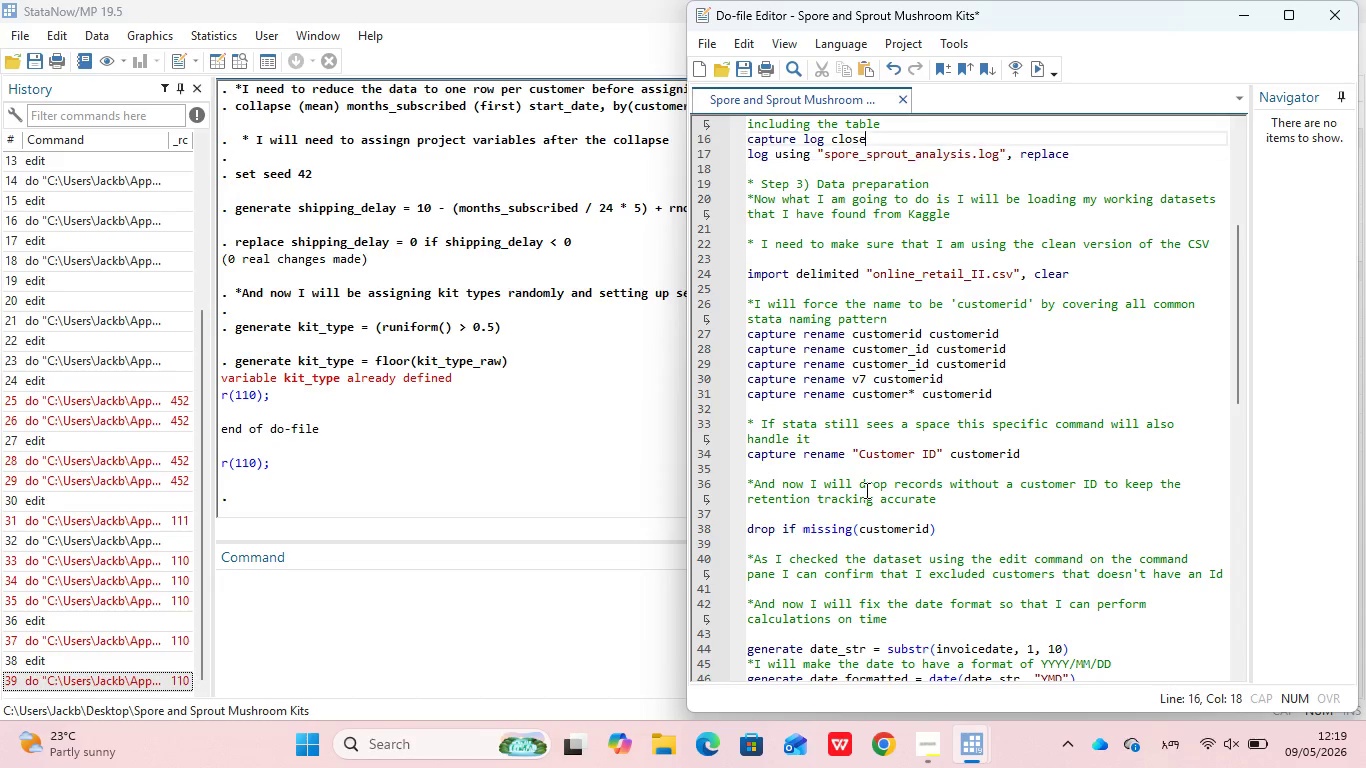 
key(ArrowUp)
 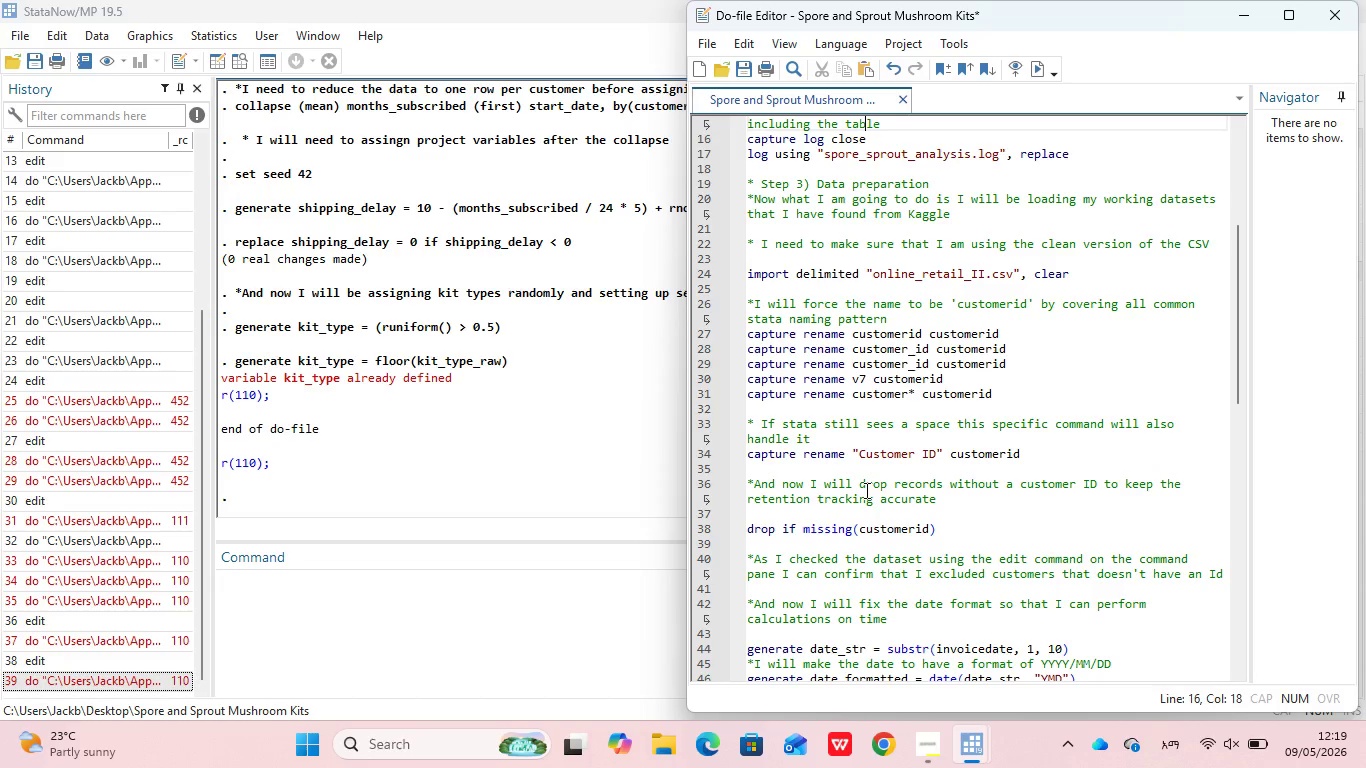 
key(ArrowUp)
 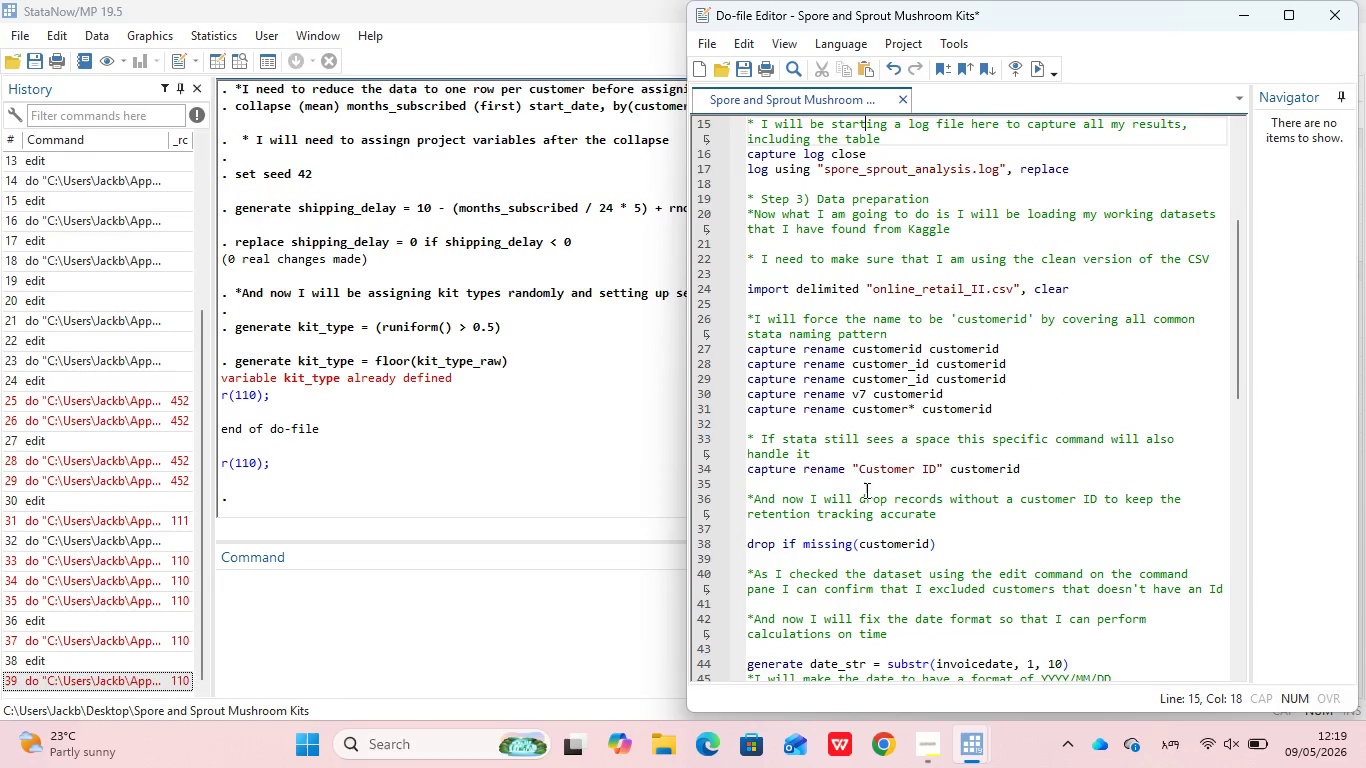 
key(ArrowUp)
 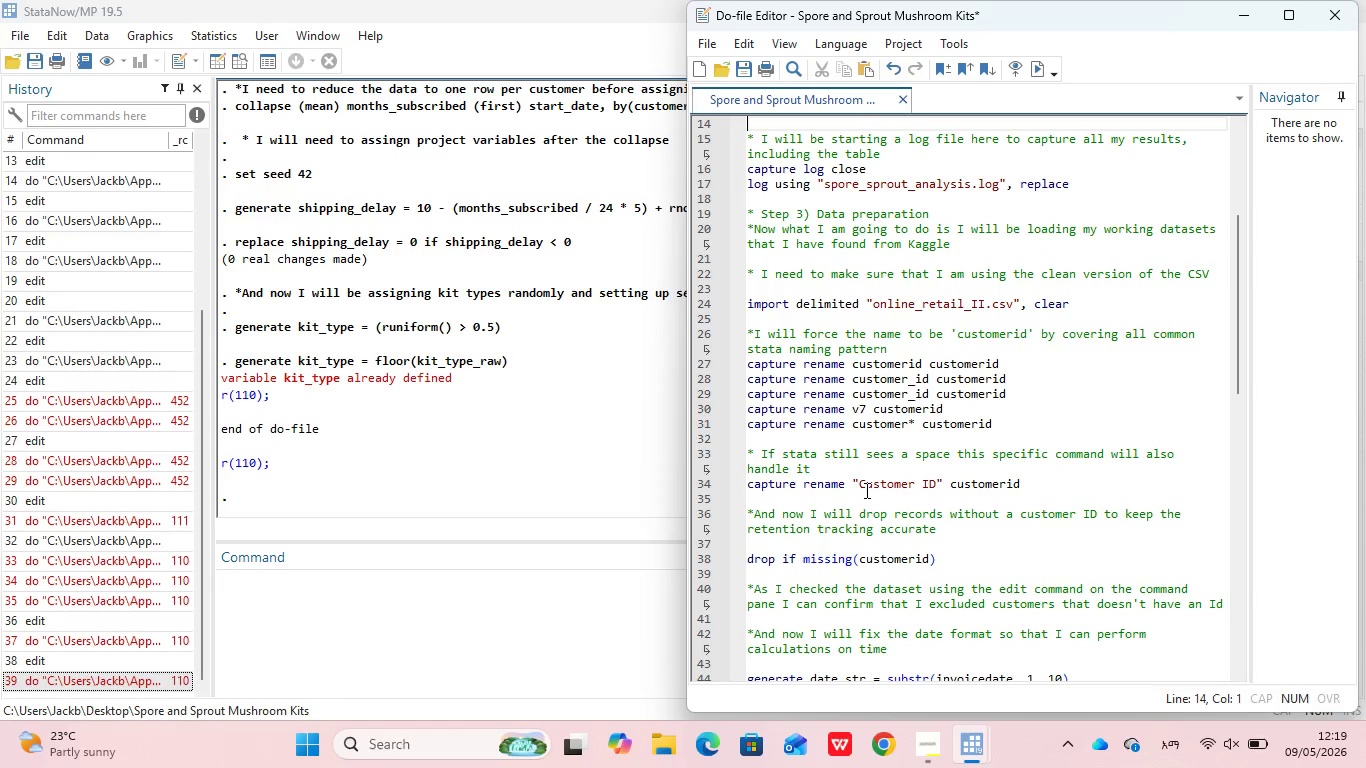 
key(ArrowUp)
 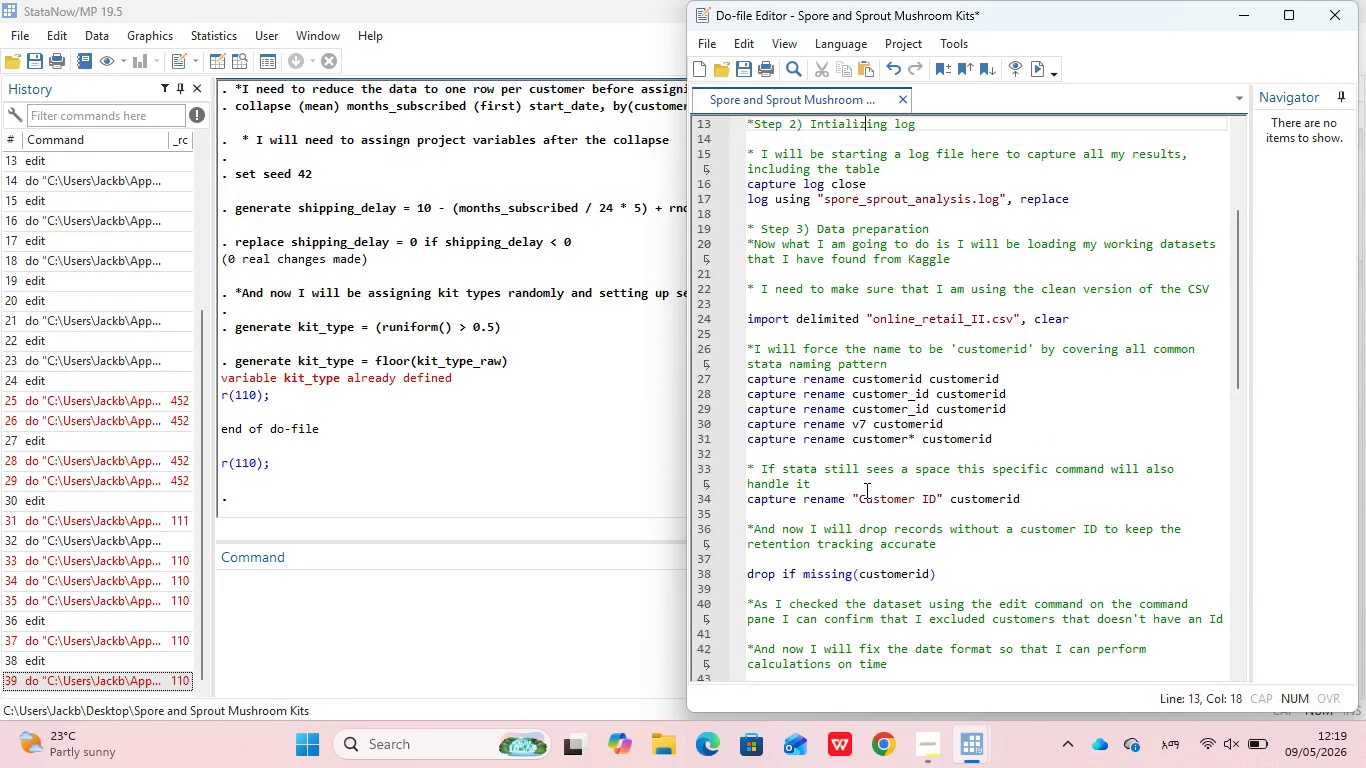 
key(ArrowUp)
 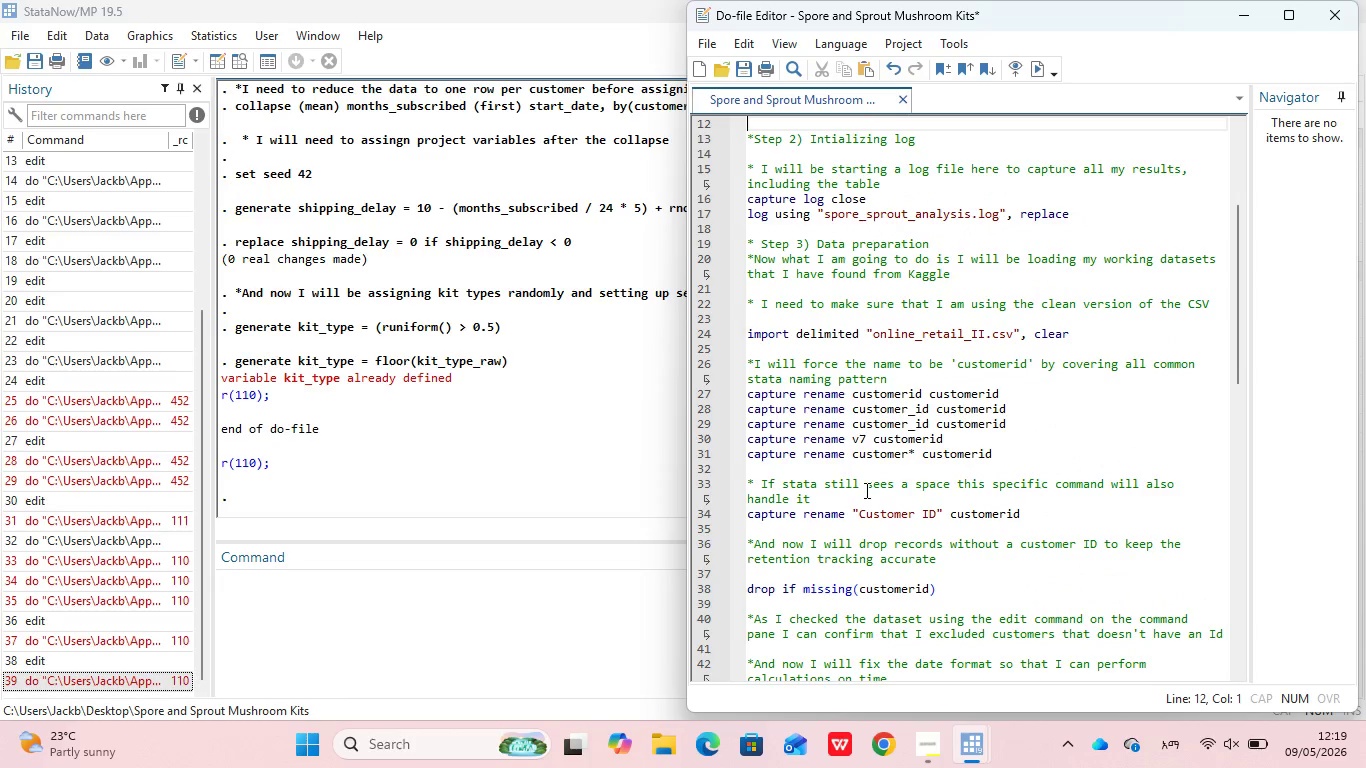 
key(ArrowUp)
 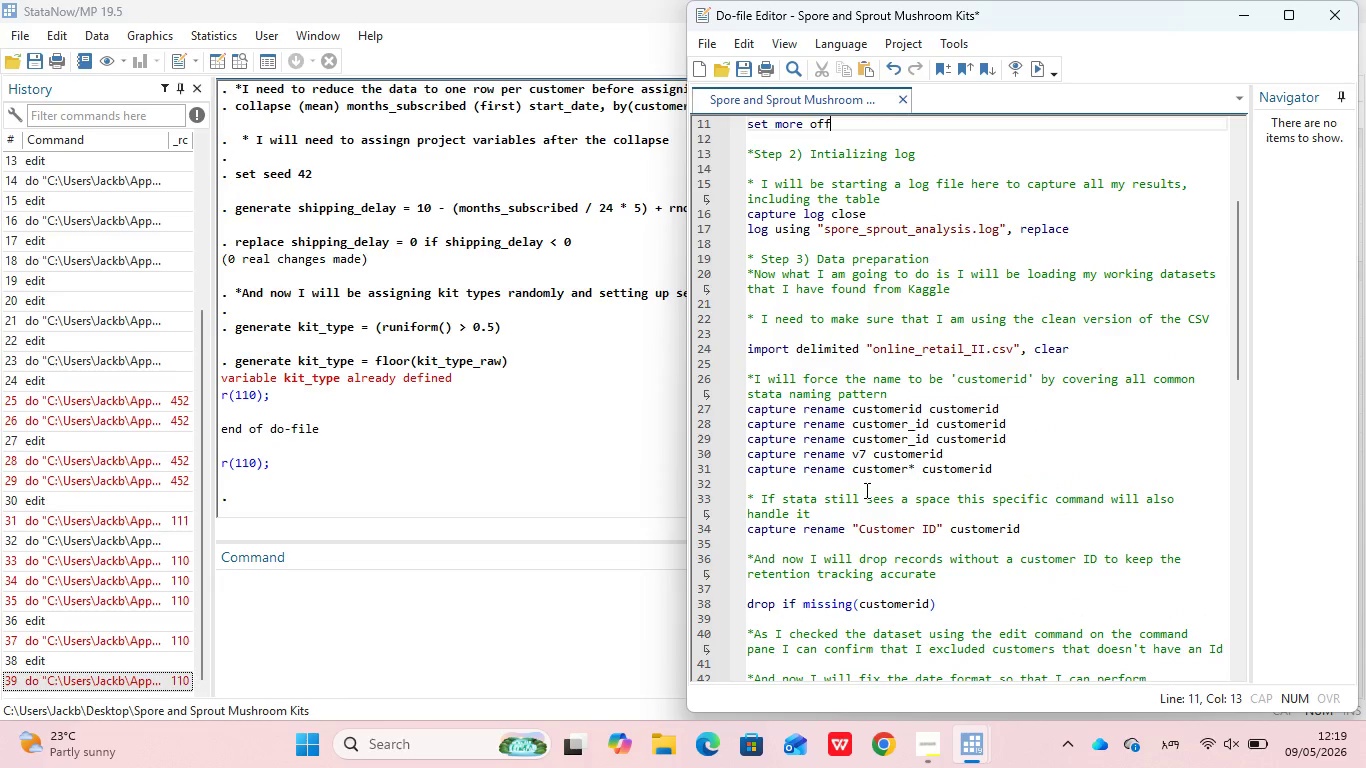 
key(ArrowUp)
 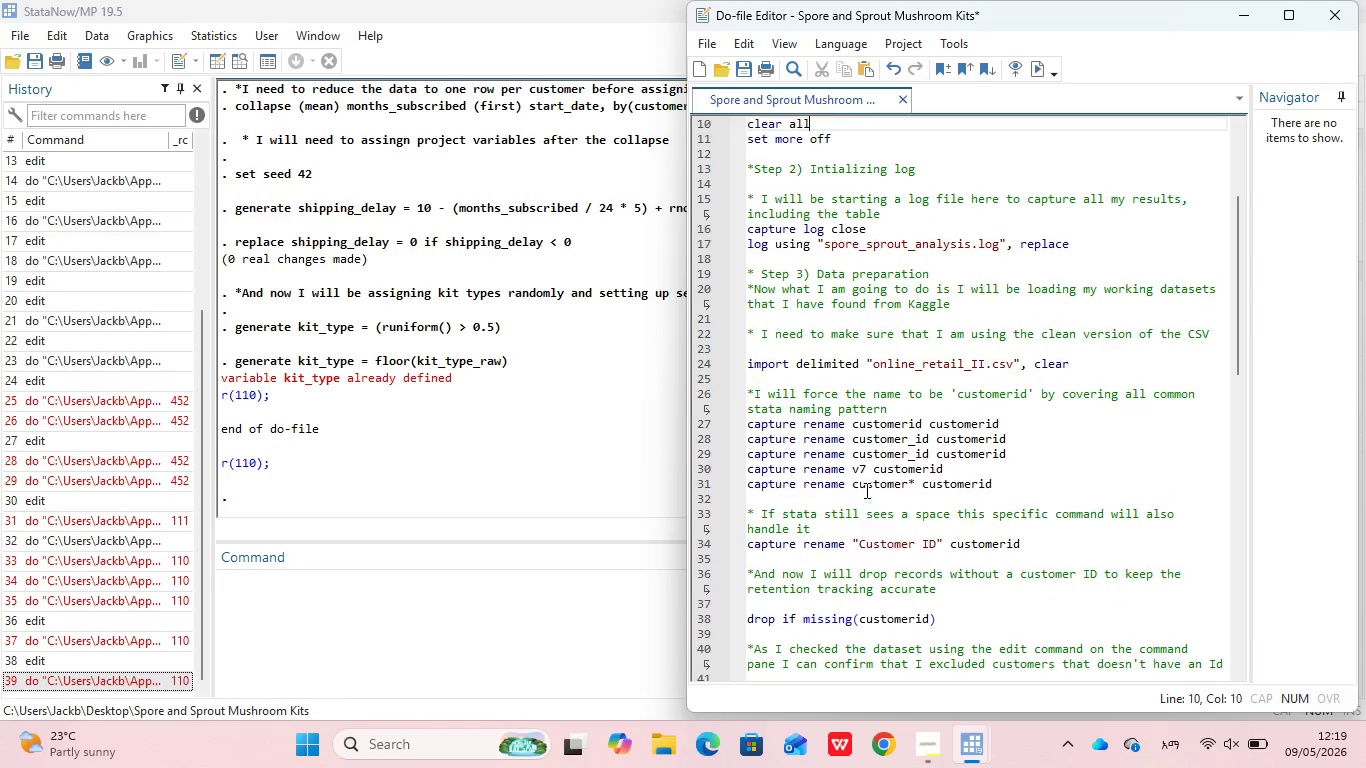 
key(ArrowUp)
 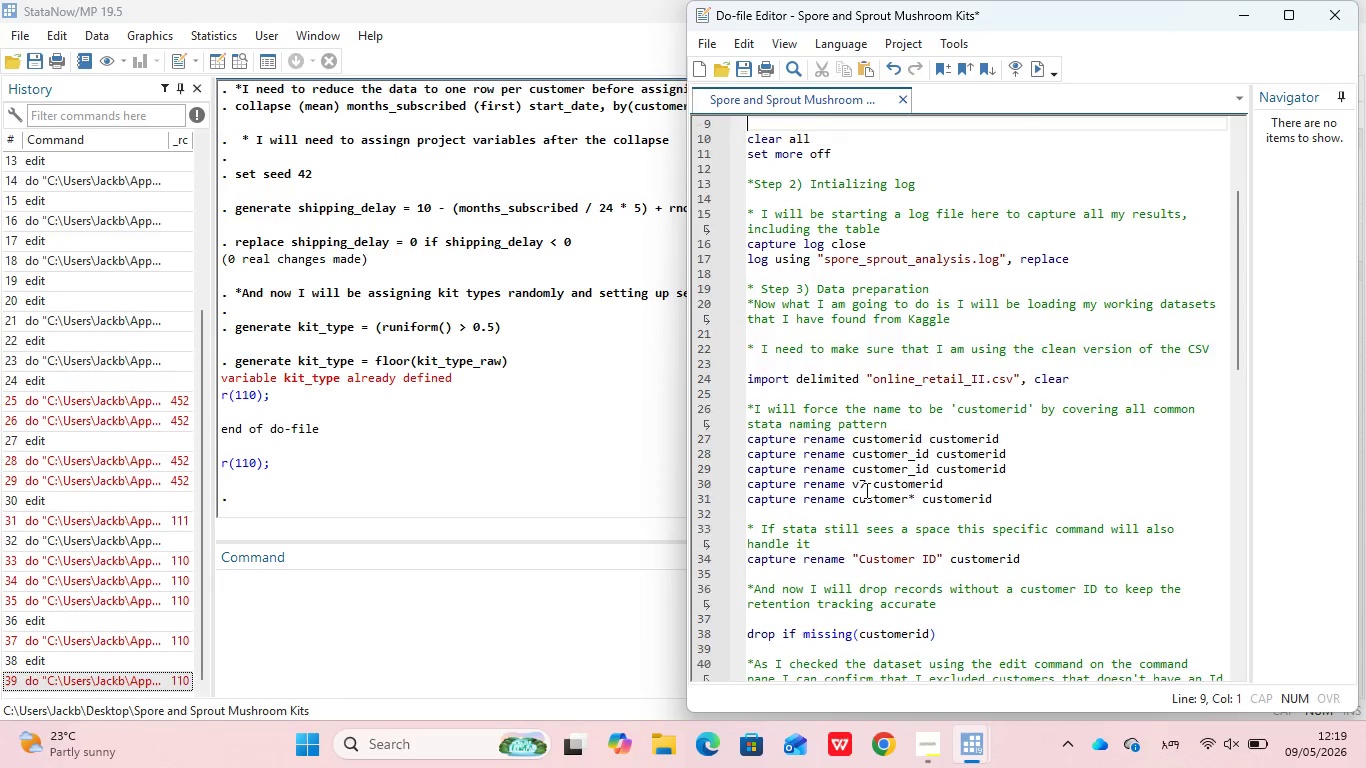 
key(ArrowUp)
 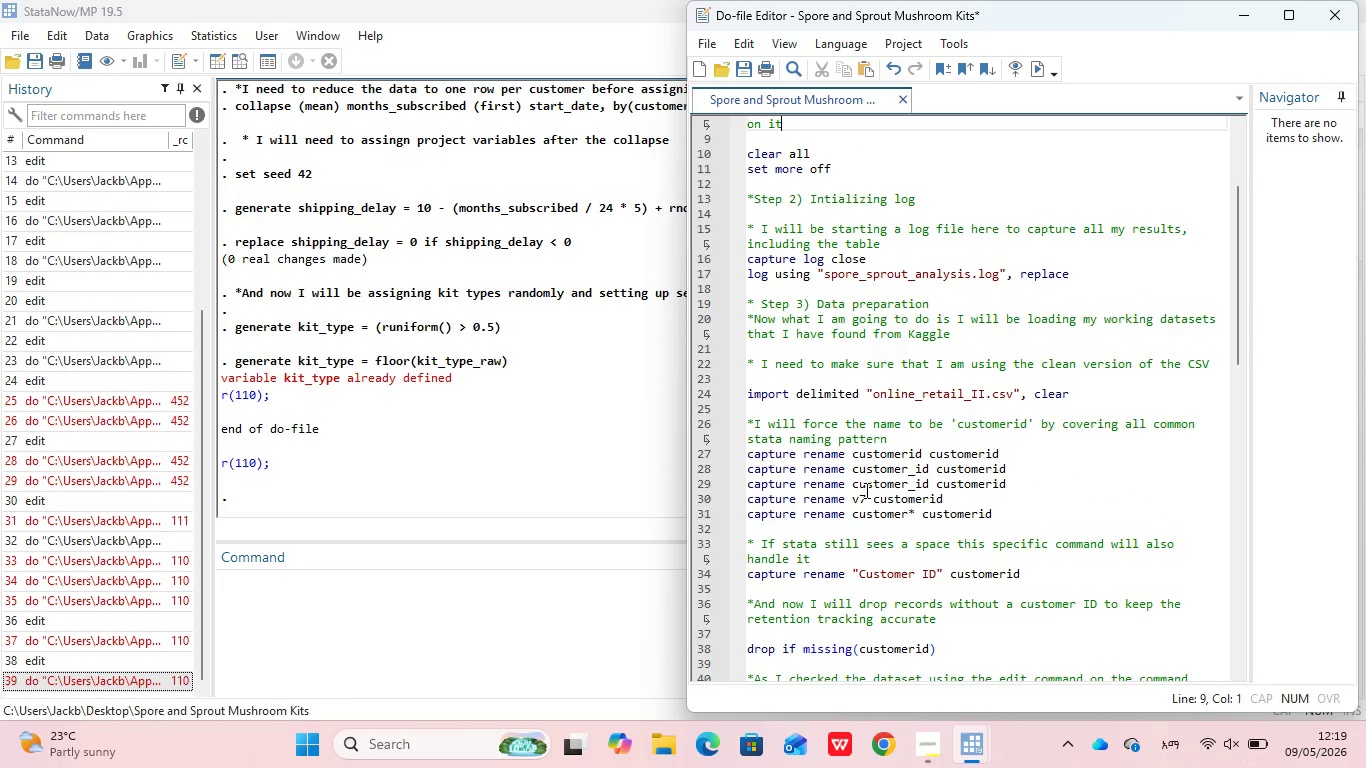 
key(ArrowUp)
 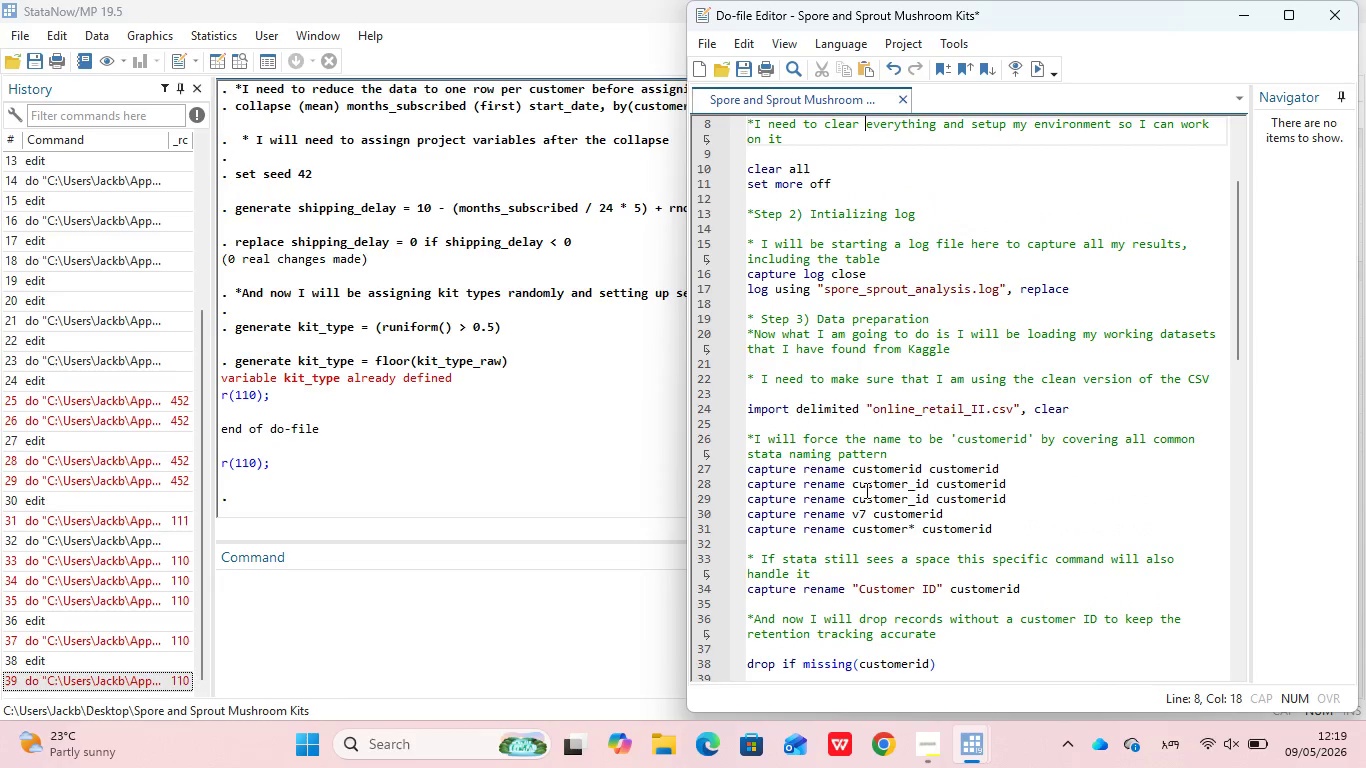 
key(ArrowUp)
 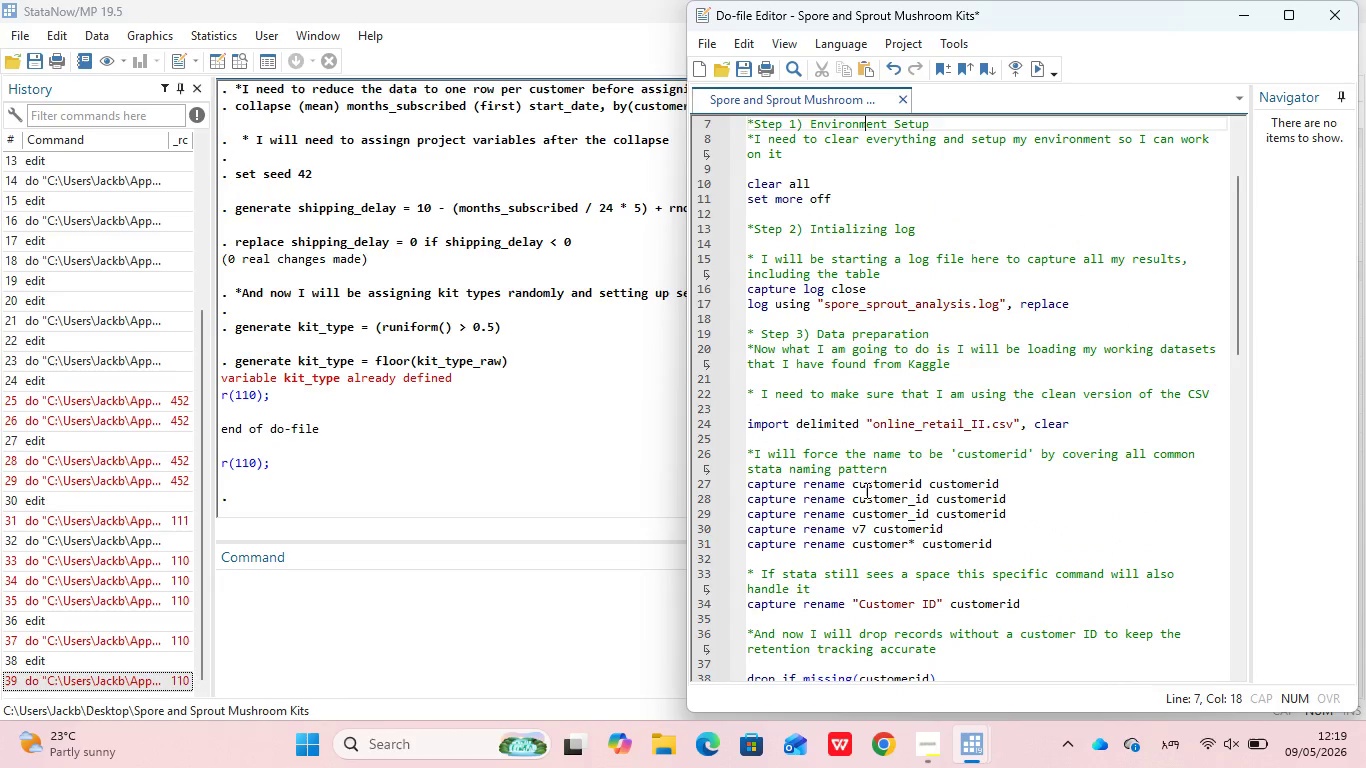 
key(ArrowUp)
 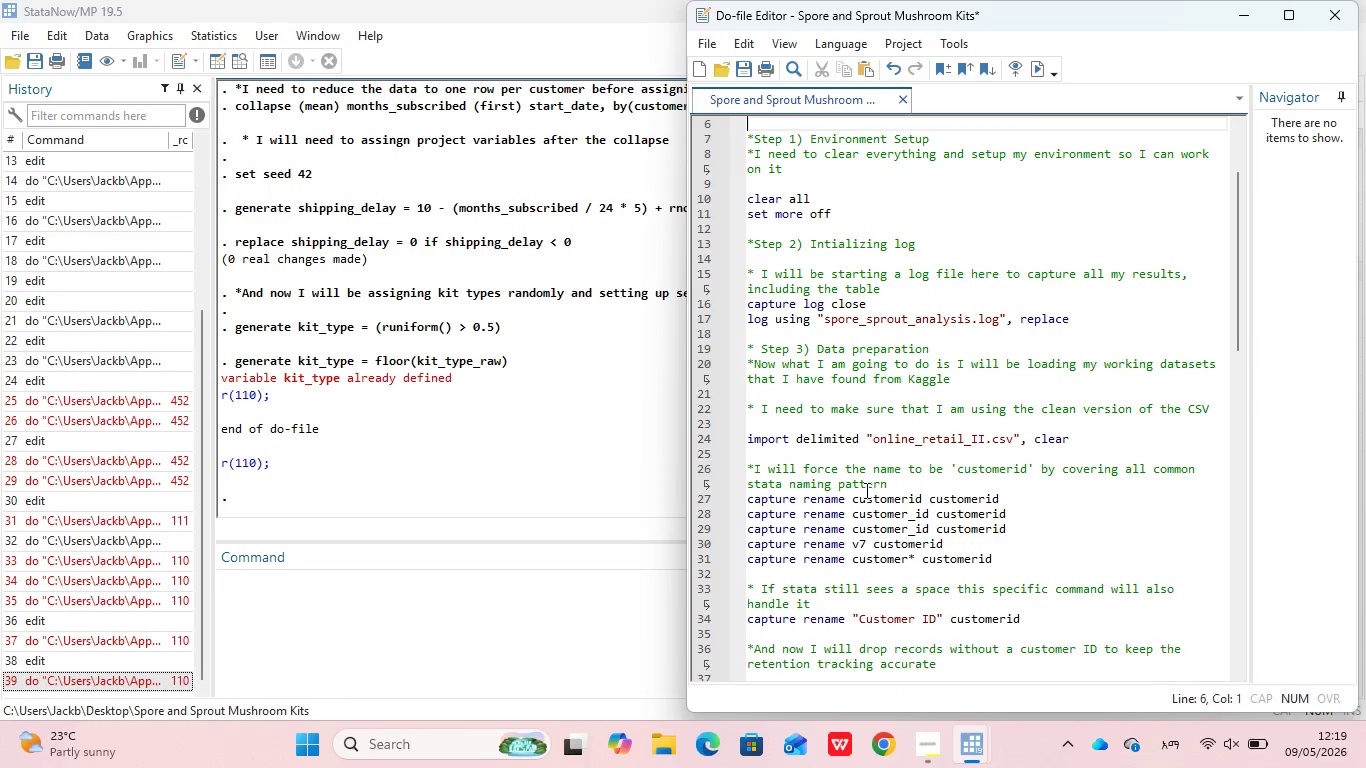 
key(ArrowUp)
 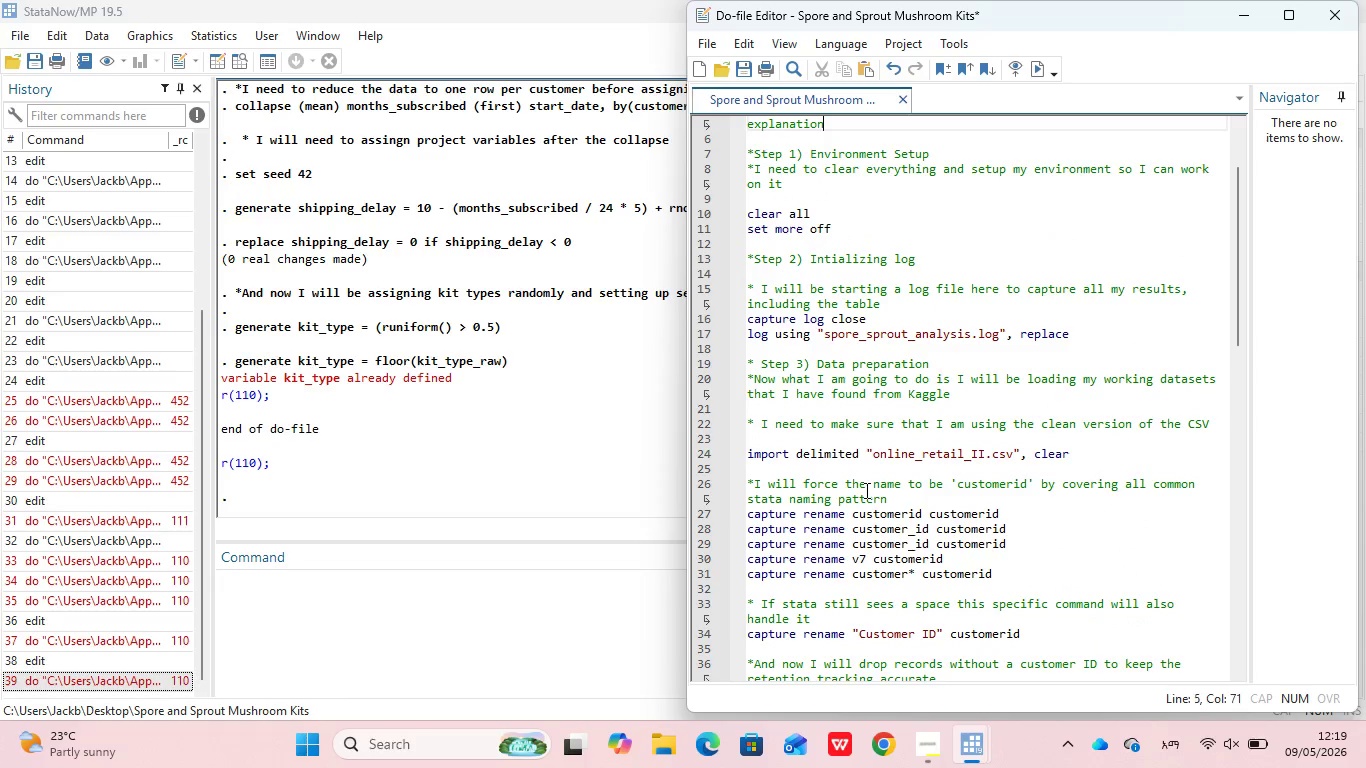 
key(ArrowUp)
 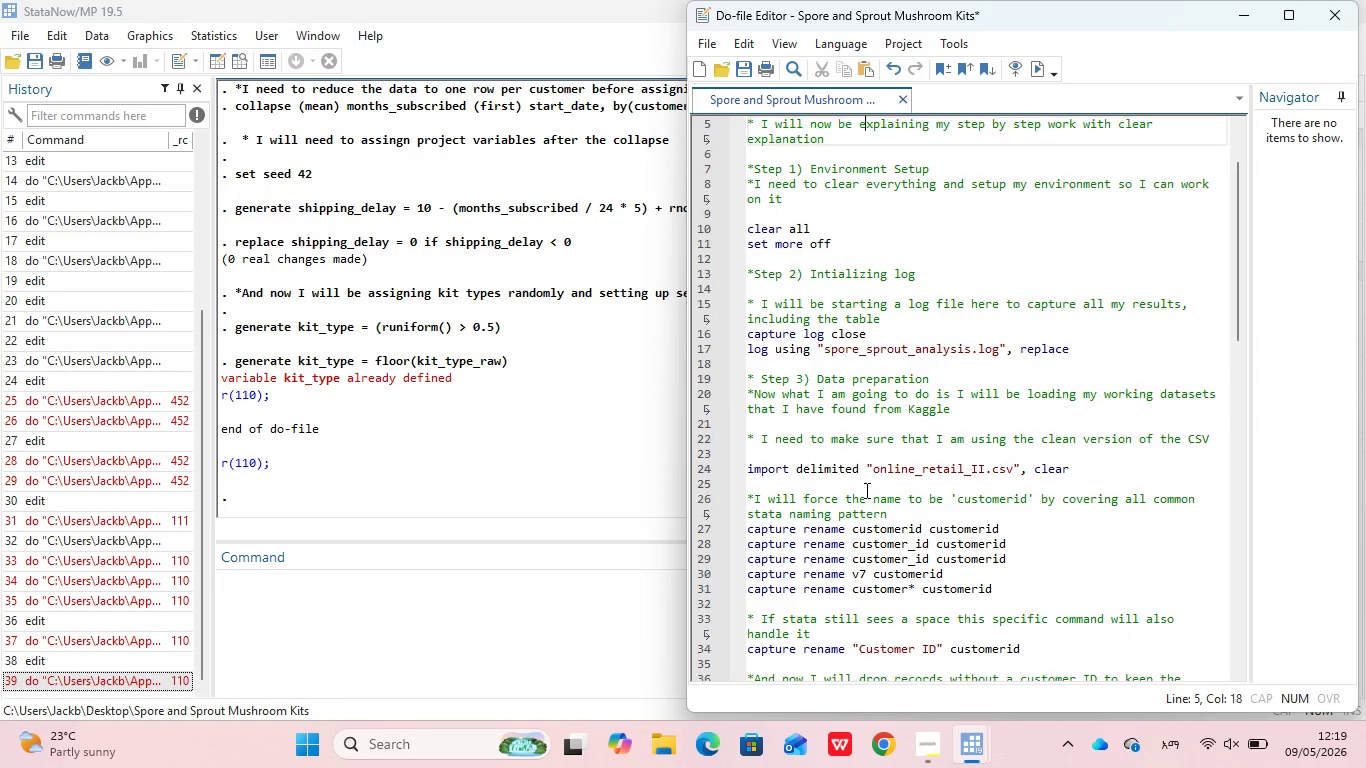 
key(ArrowUp)
 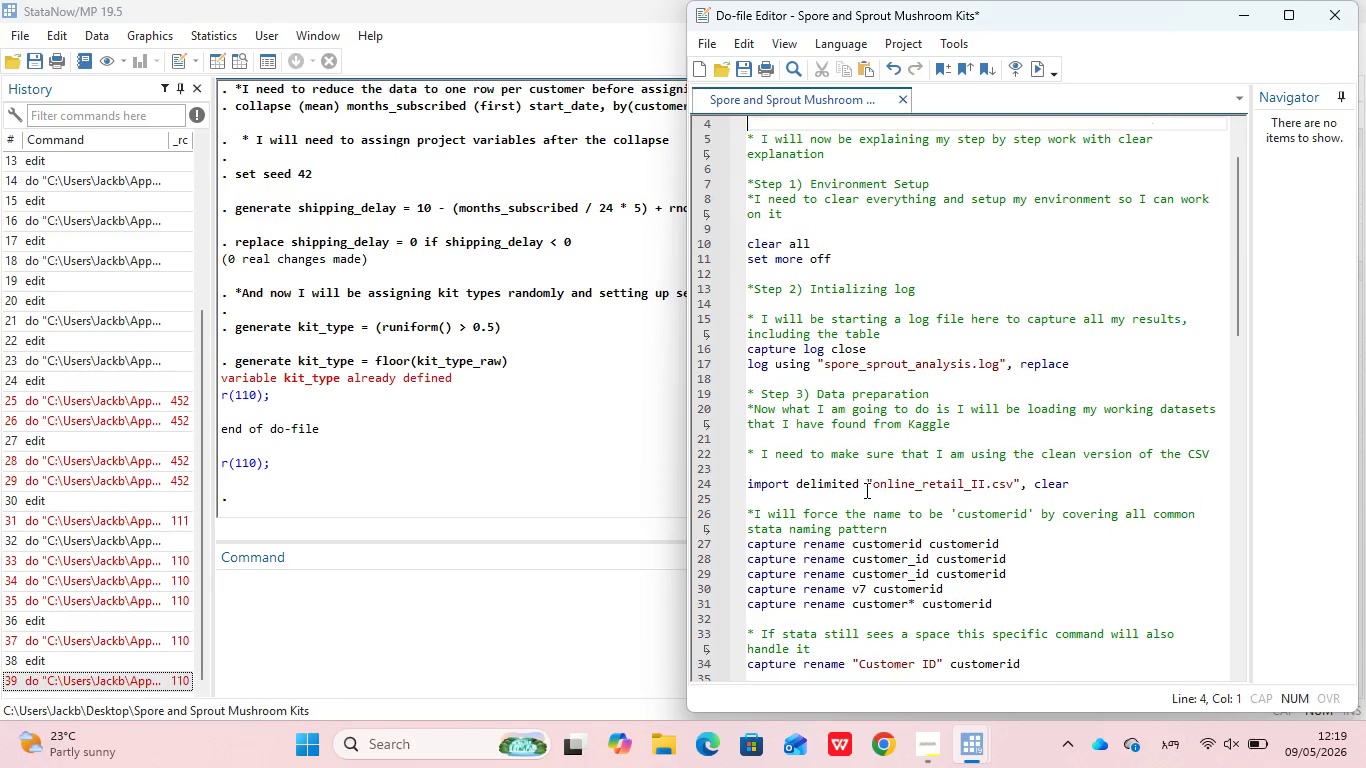 
key(ArrowUp)
 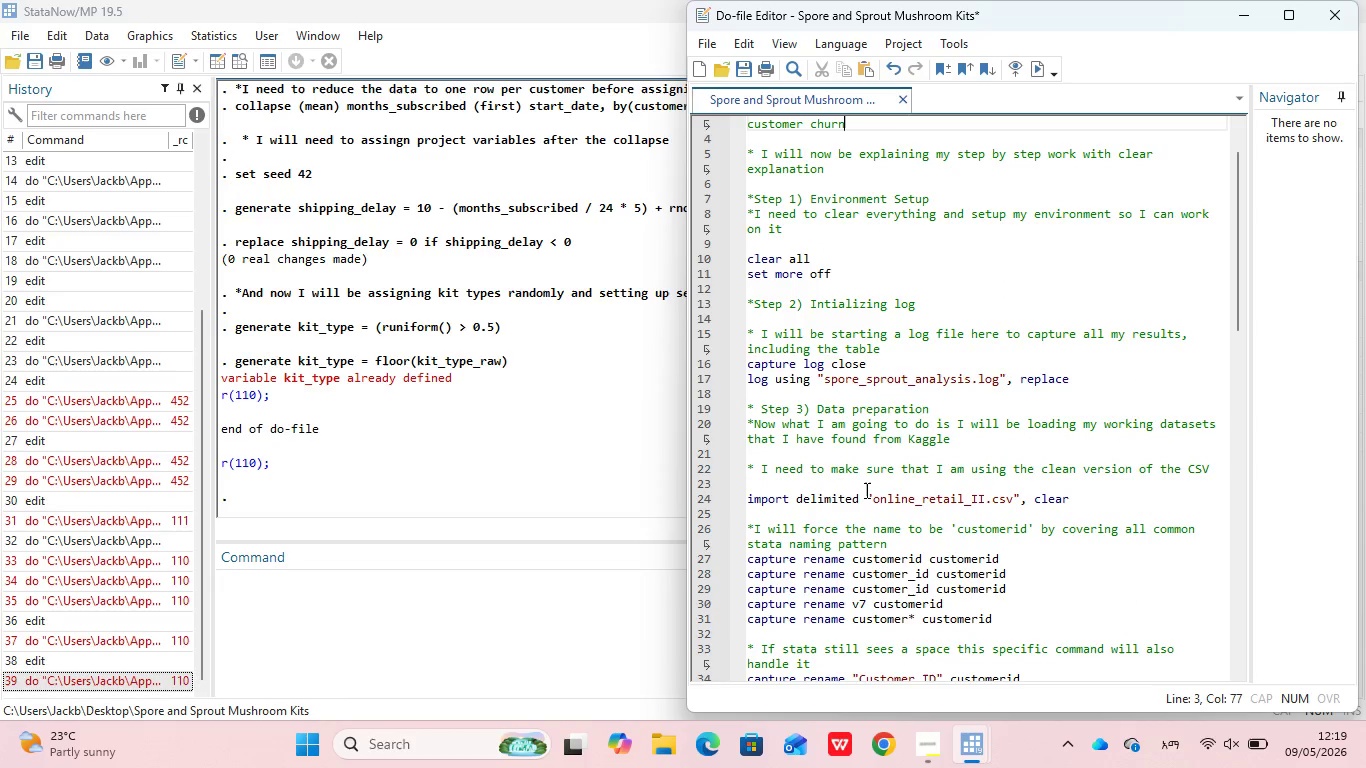 
key(ArrowUp)
 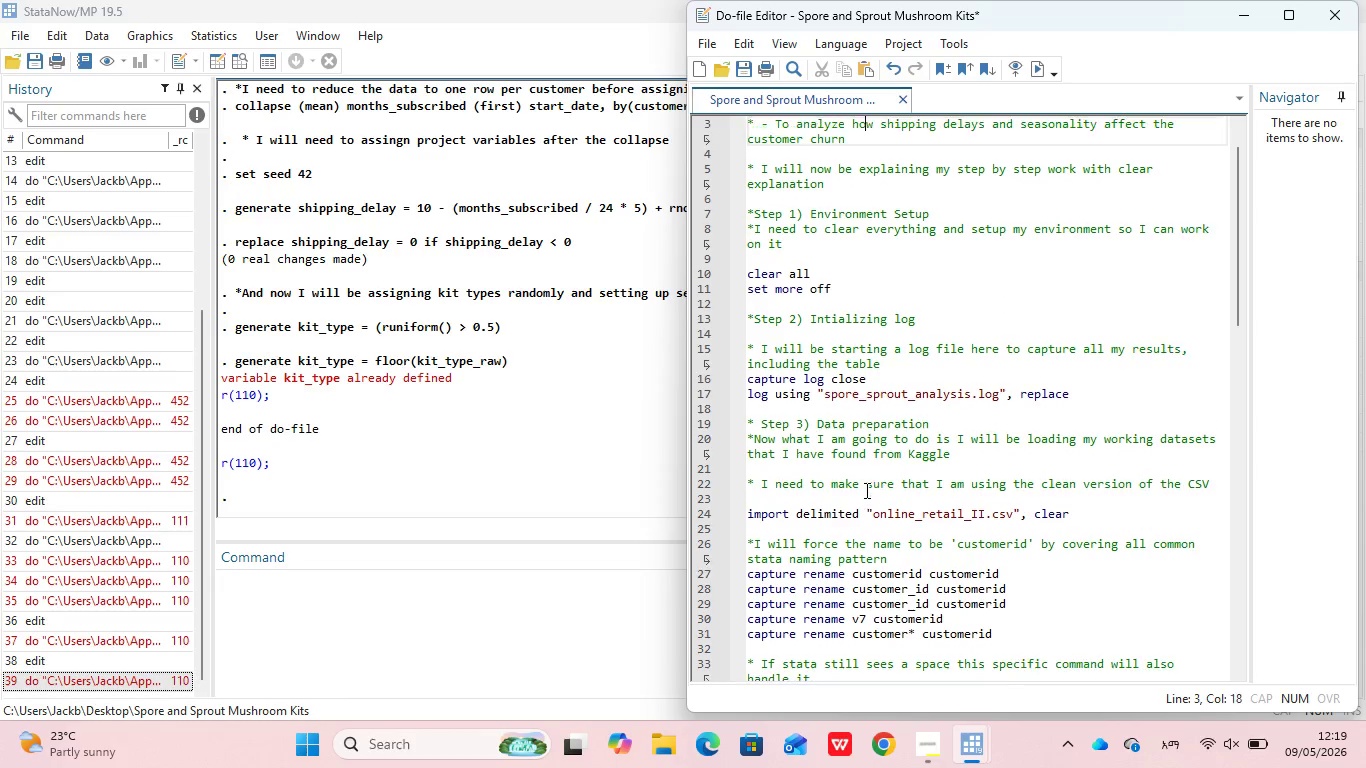 
key(ArrowUp)
 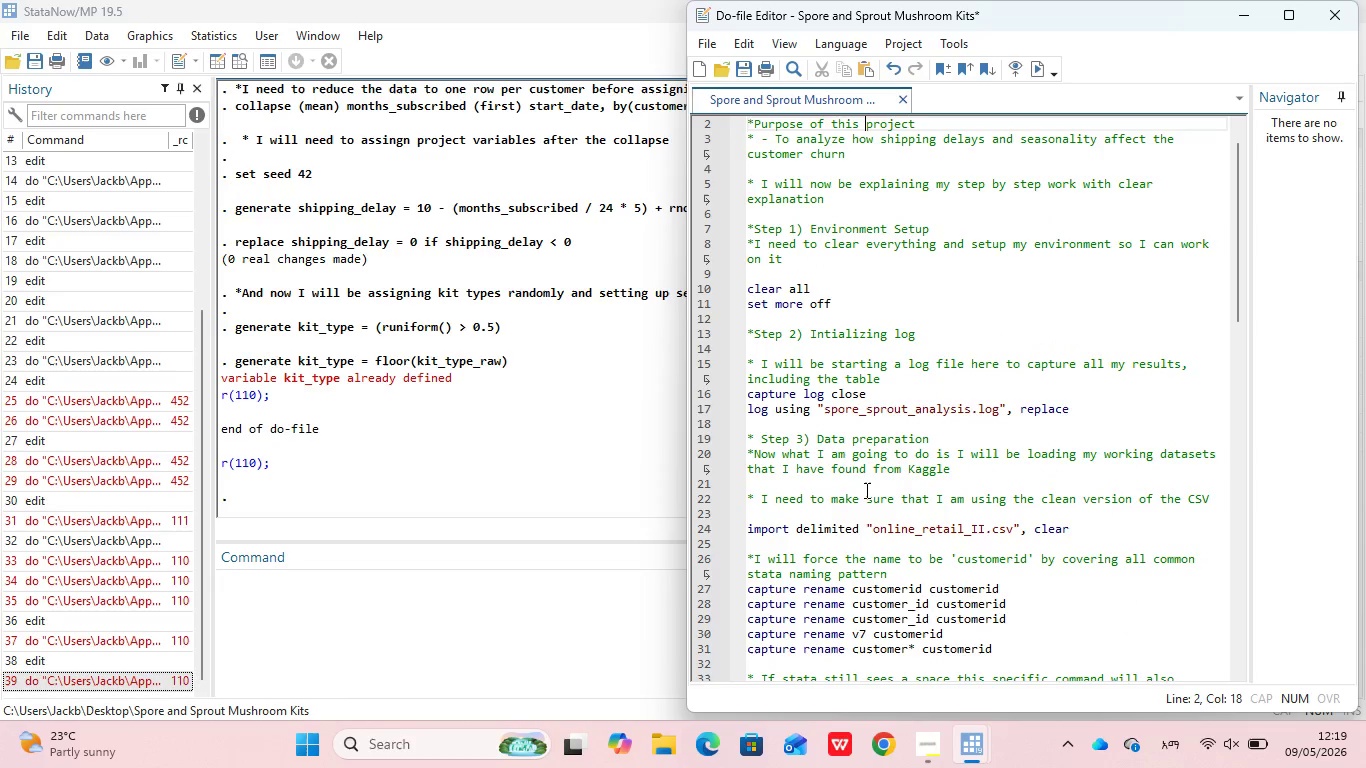 
key(ArrowUp)
 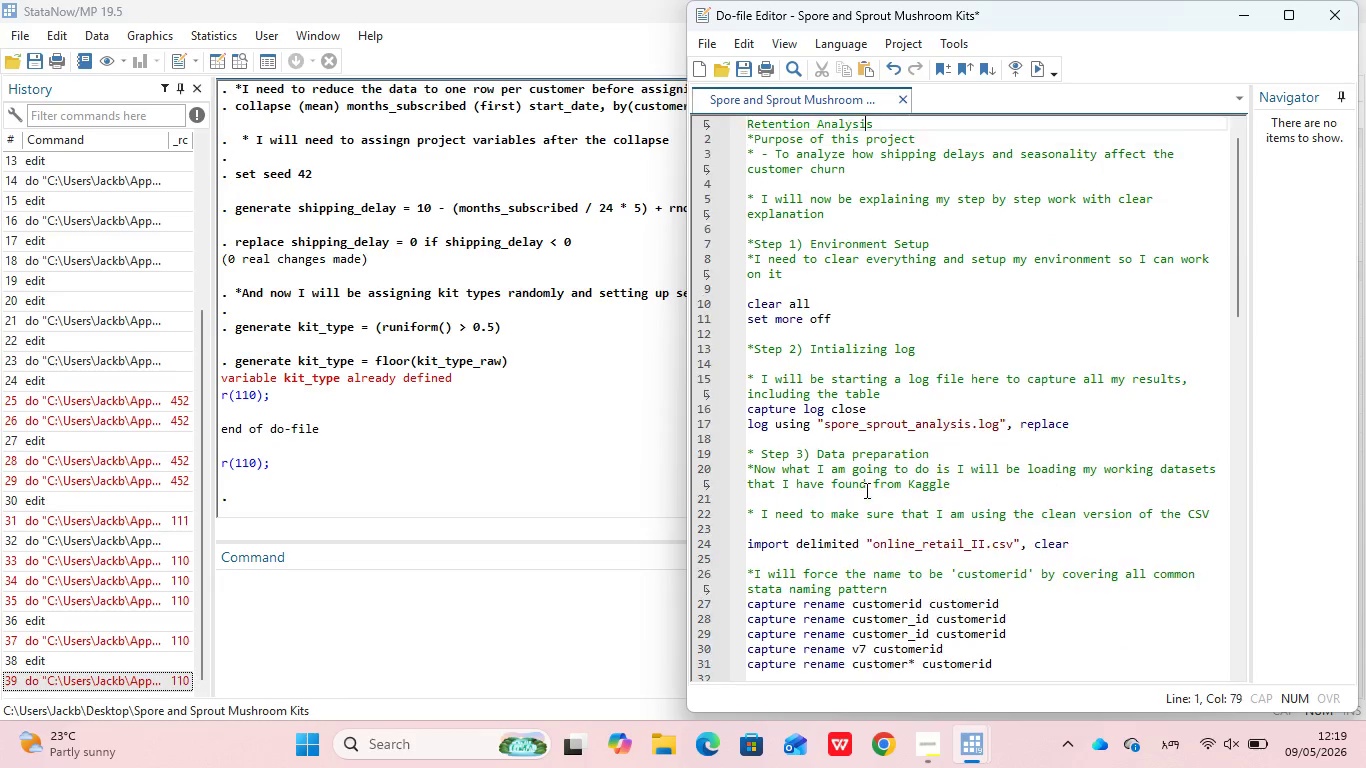 
key(ArrowUp)
 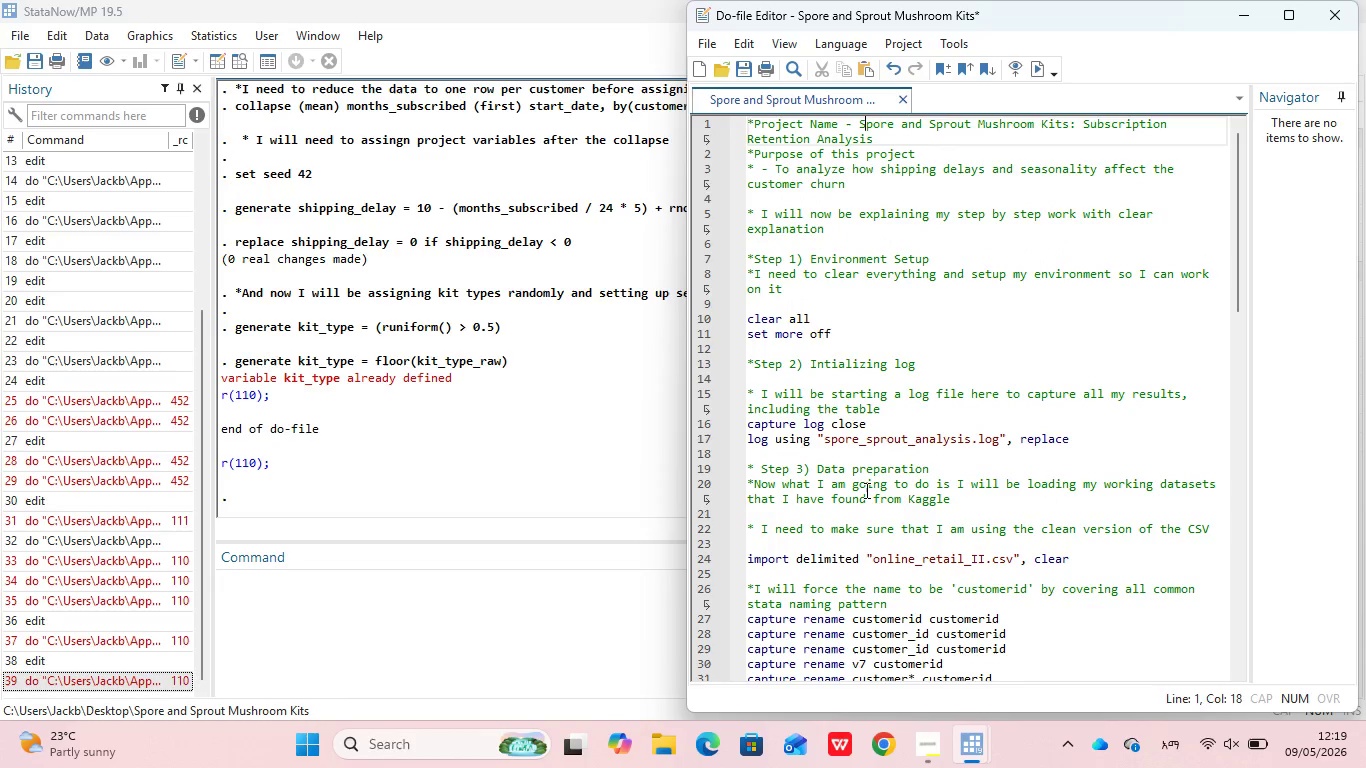 
key(ArrowUp)
 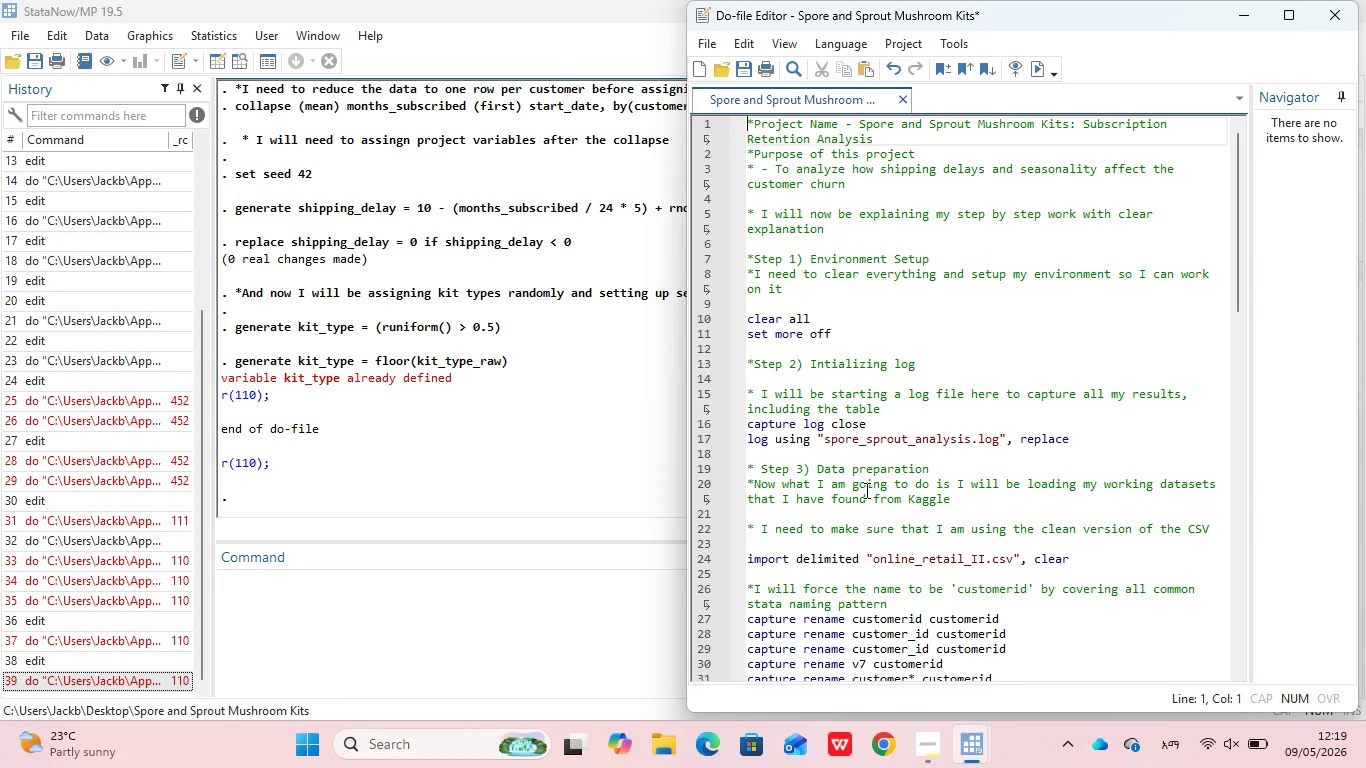 
key(ArrowUp)
 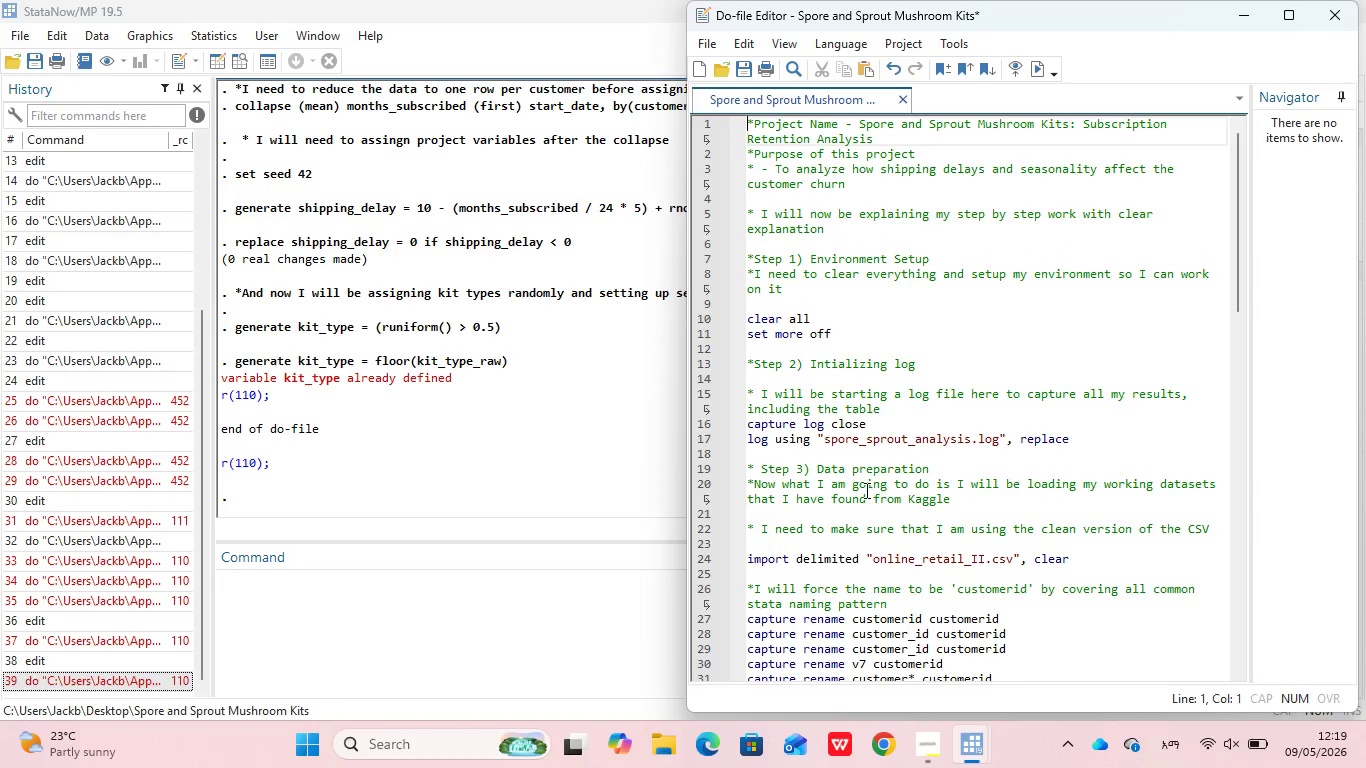 
hold_key(key=ArrowUp, duration=0.72)
 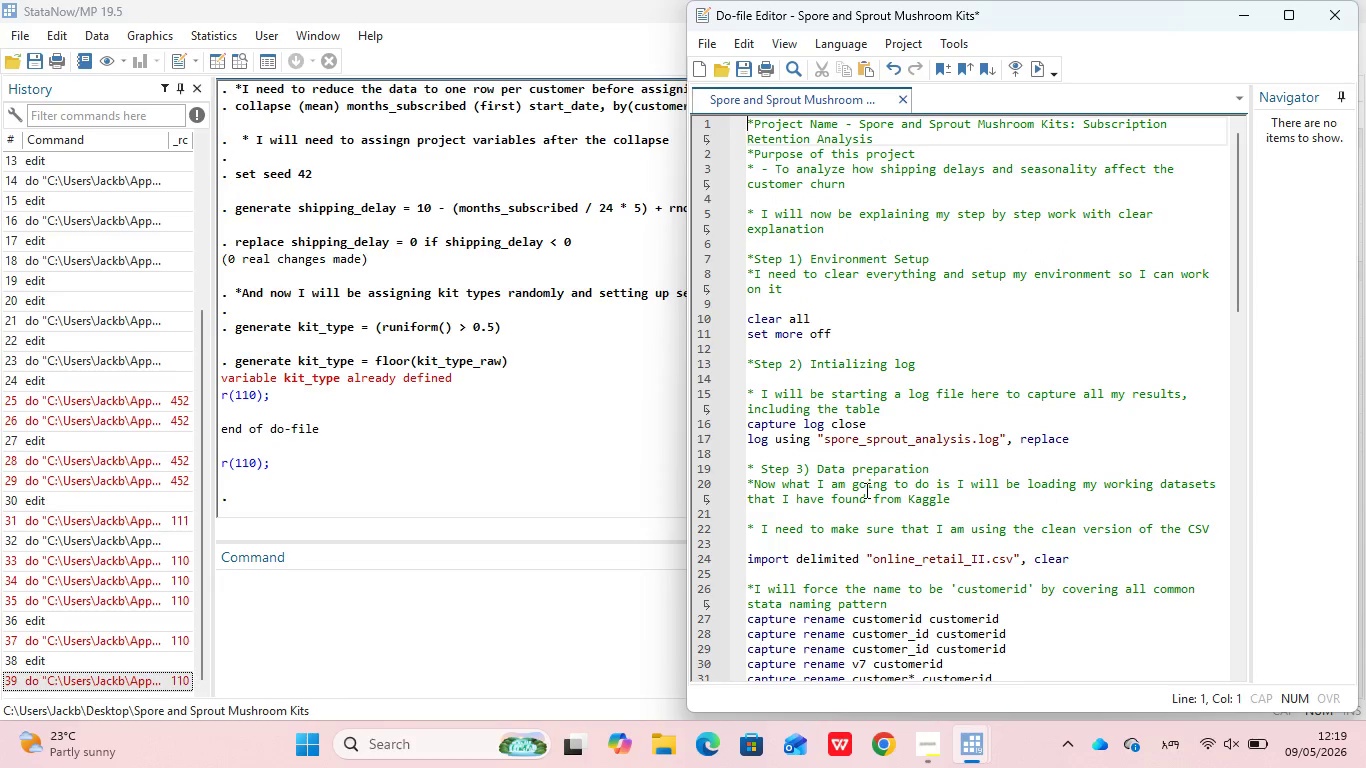 
key(ArrowUp)
 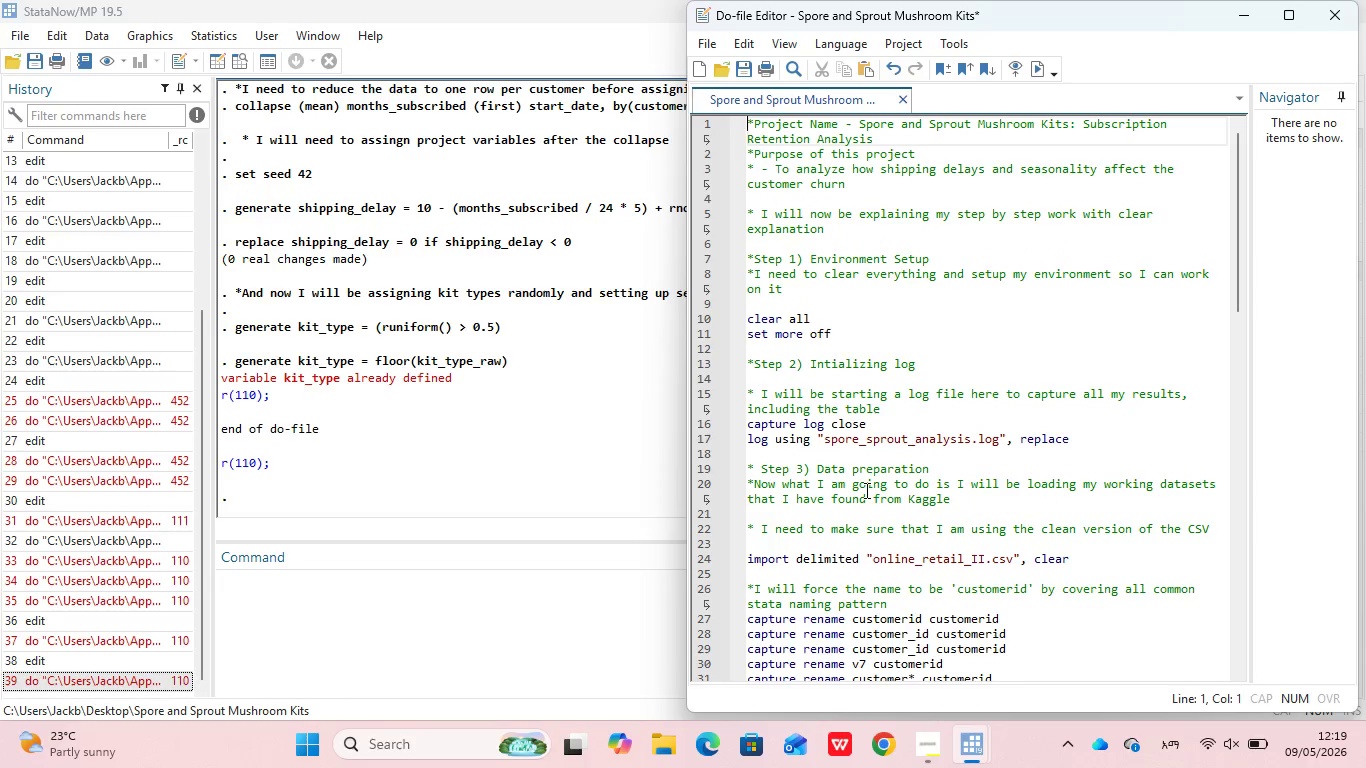 
key(ArrowUp)
 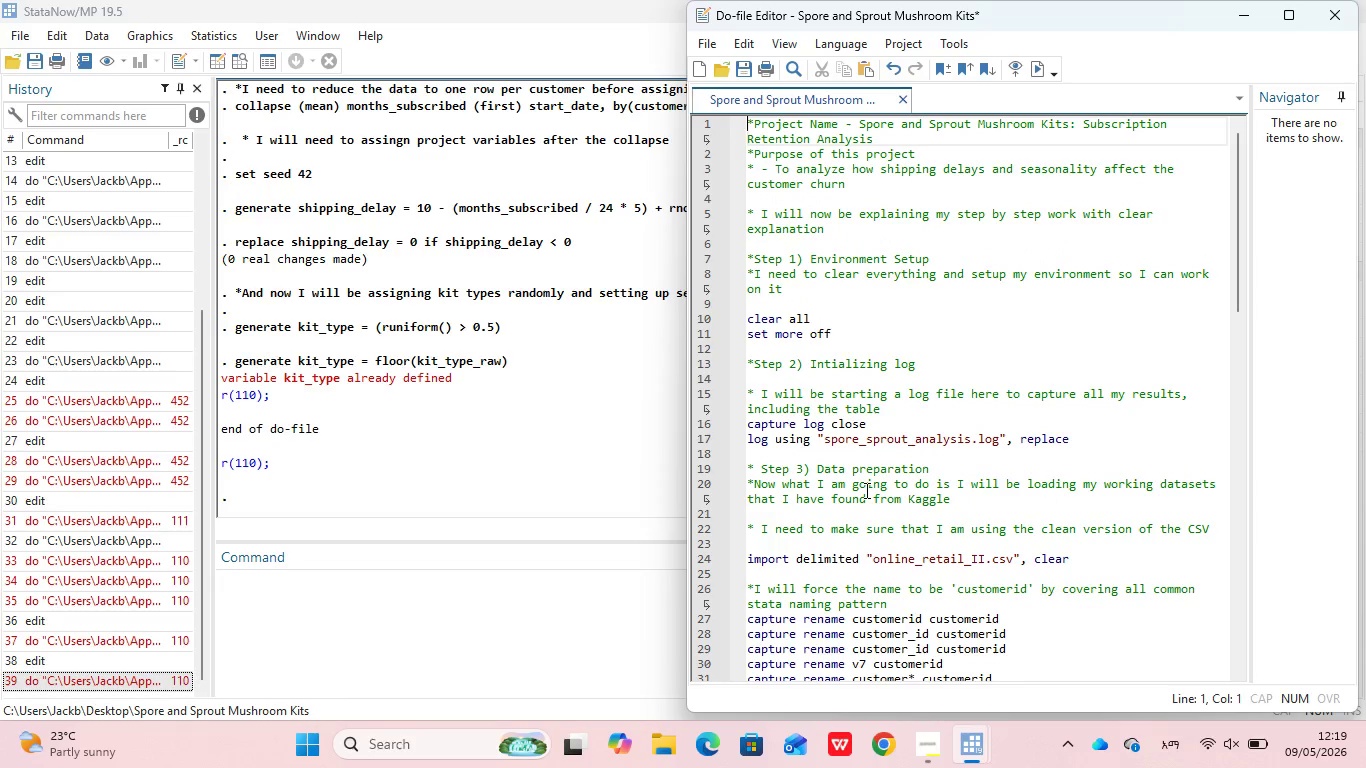 
key(ArrowUp)
 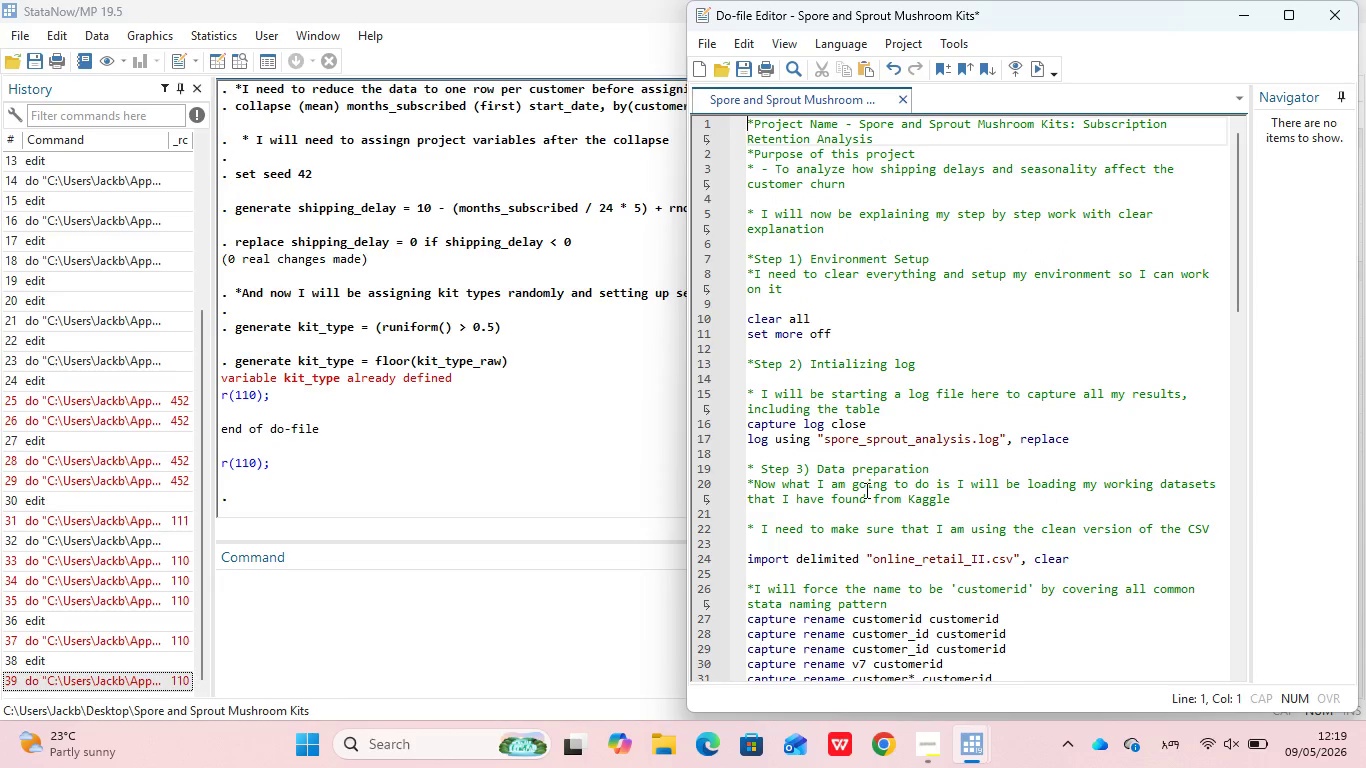 
hold_key(key=ArrowUp, duration=0.55)
 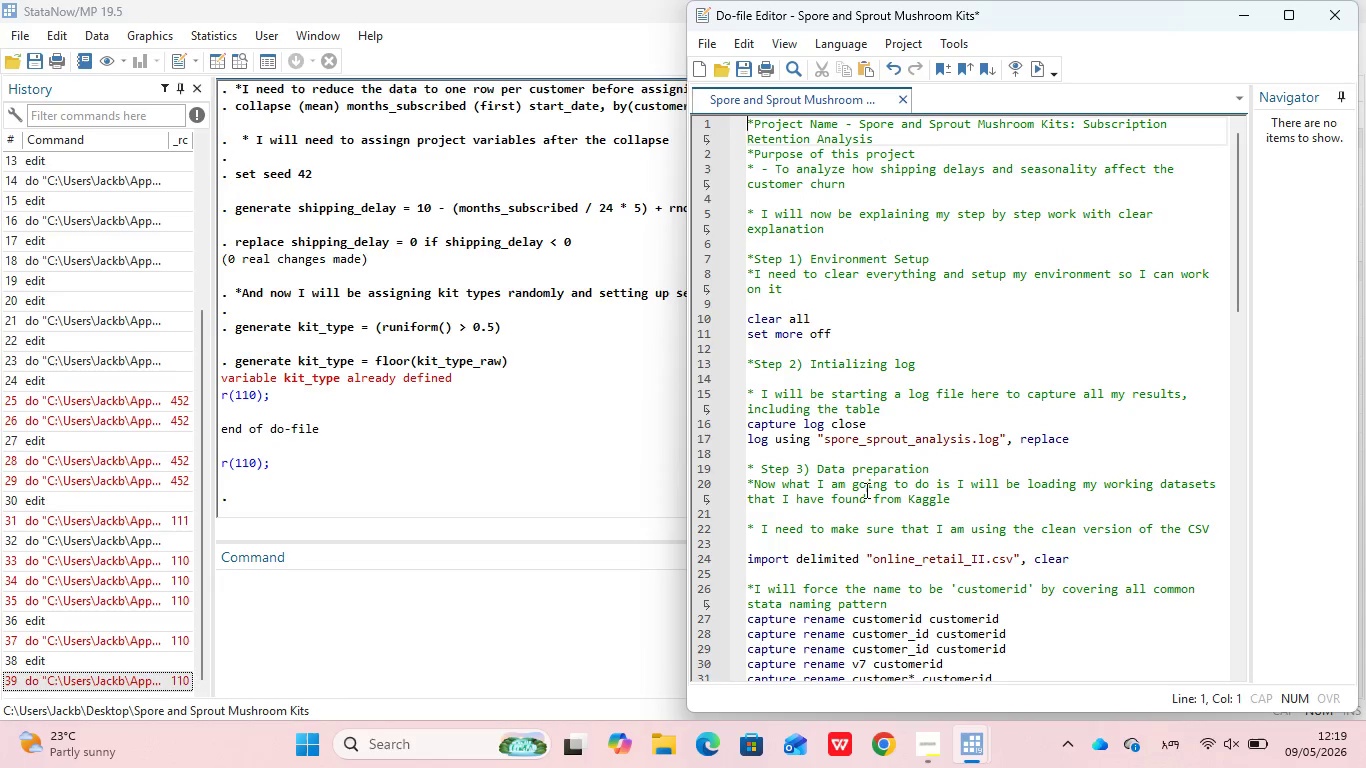 
key(ArrowUp)
 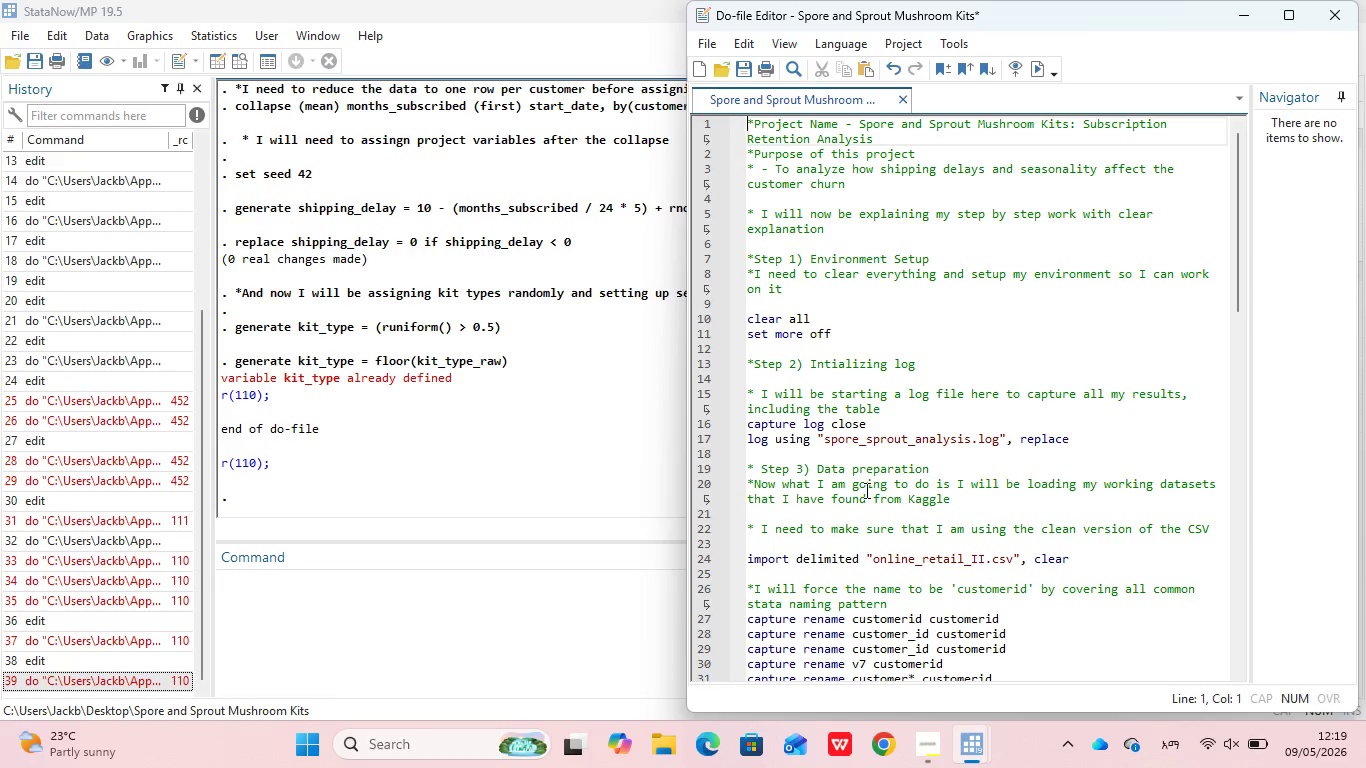 
hold_key(key=ArrowUp, duration=0.36)
 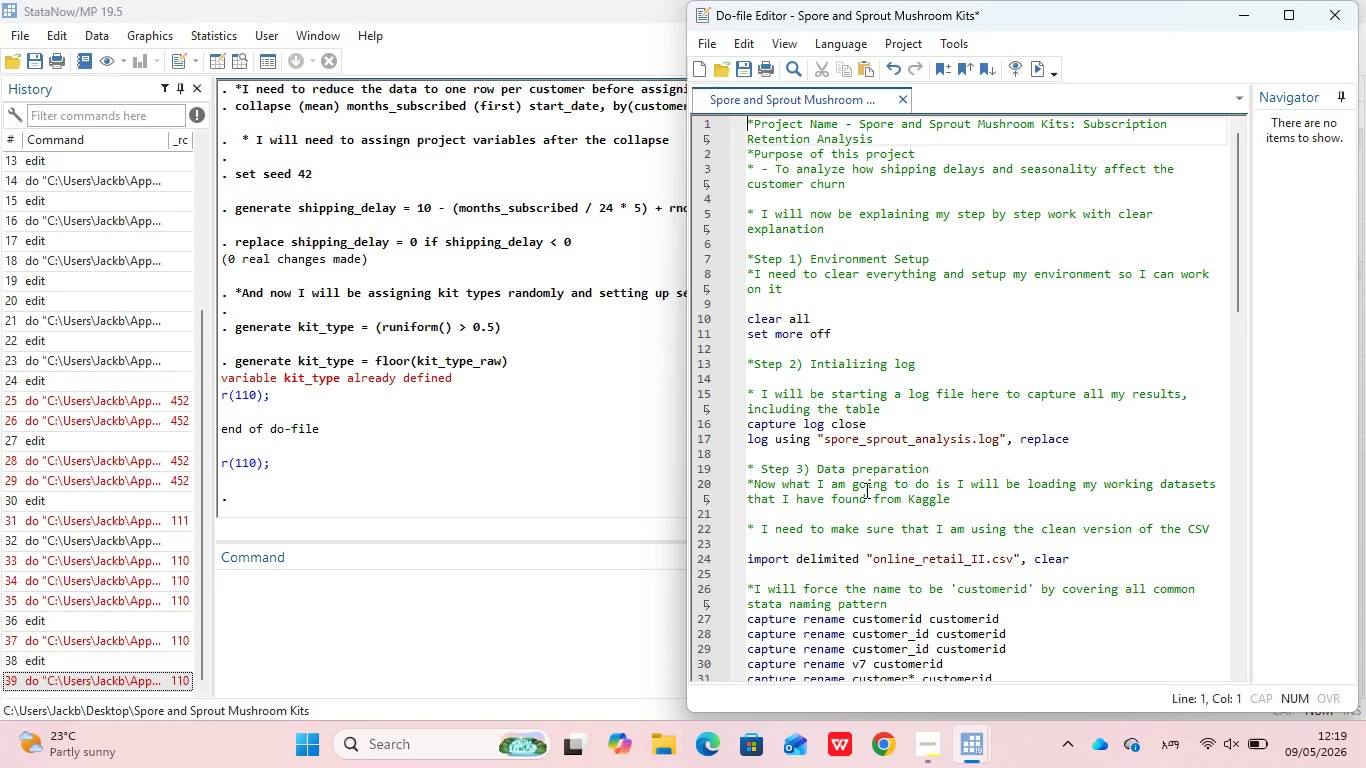 
key(ArrowUp)
 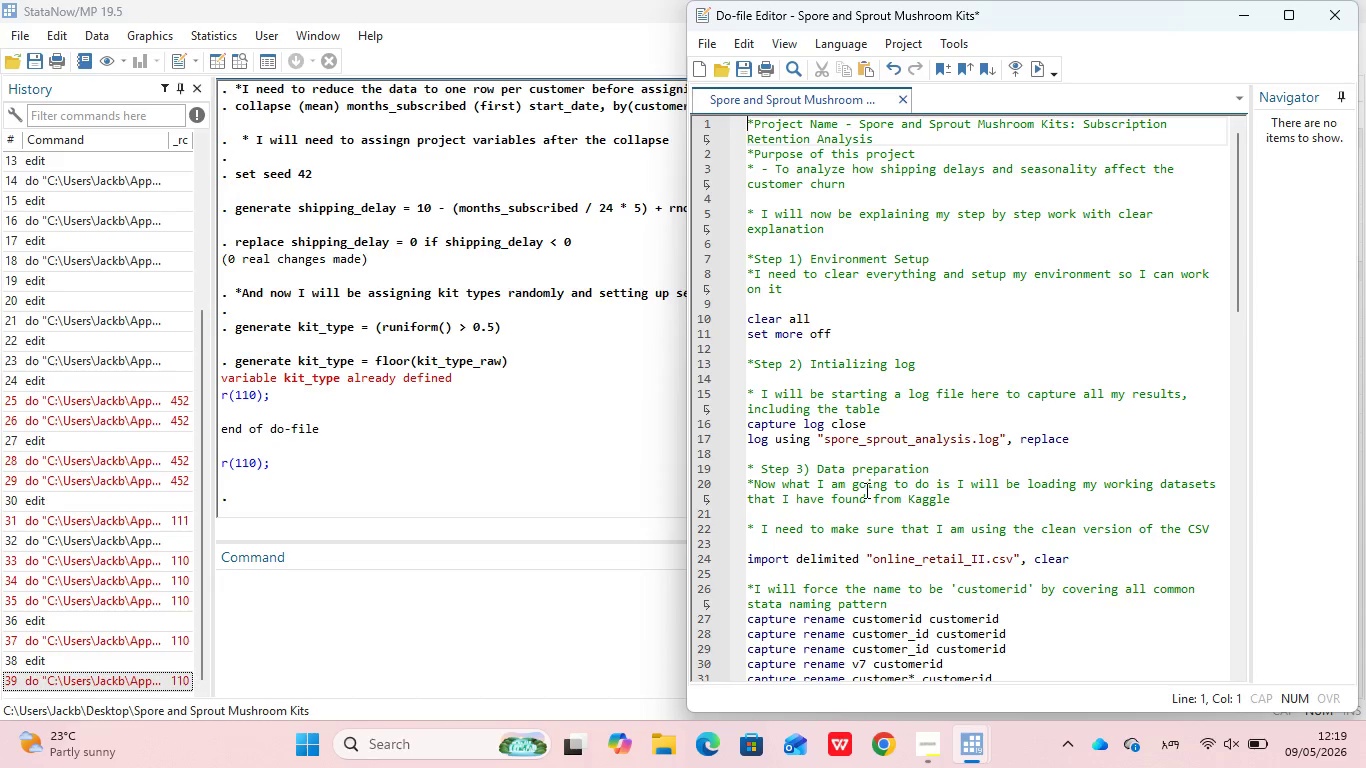 
key(ArrowUp)
 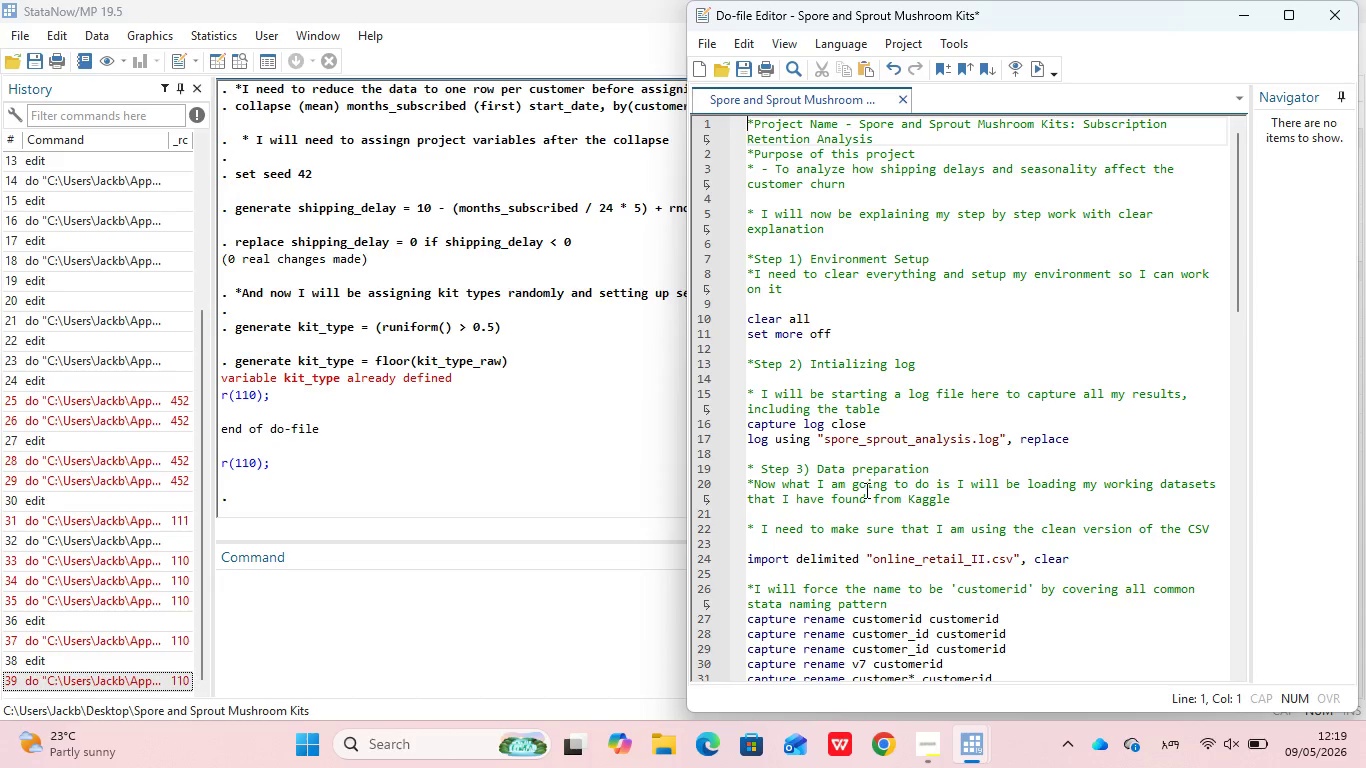 
key(ArrowUp)
 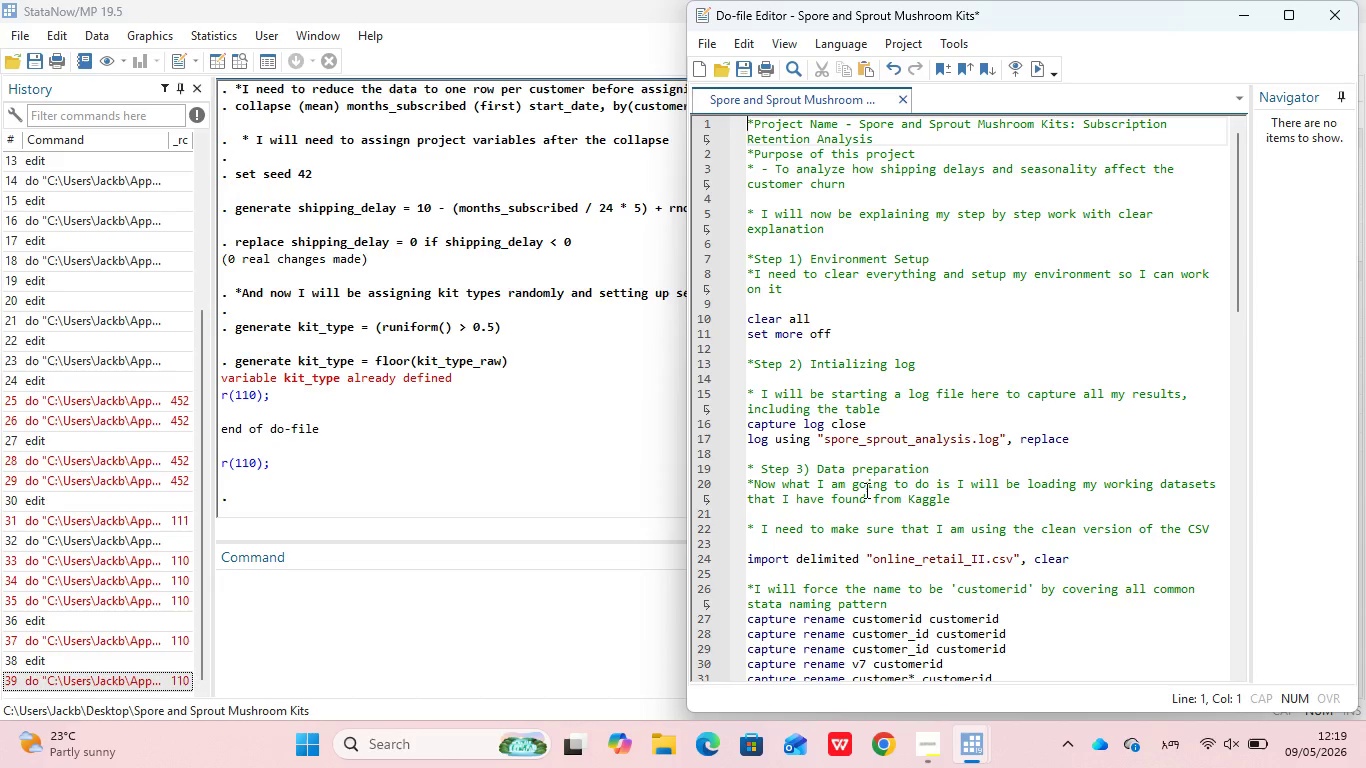 
key(ArrowUp)
 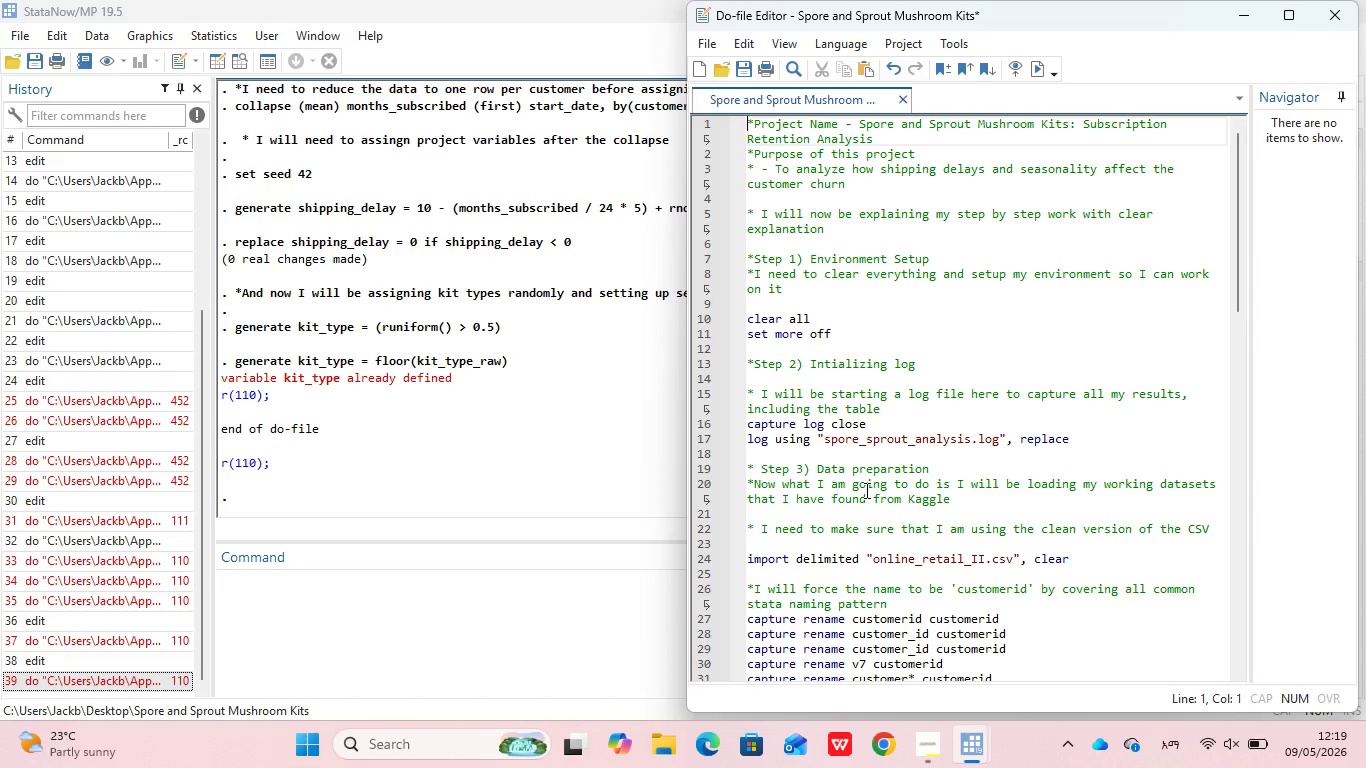 
key(ArrowUp)
 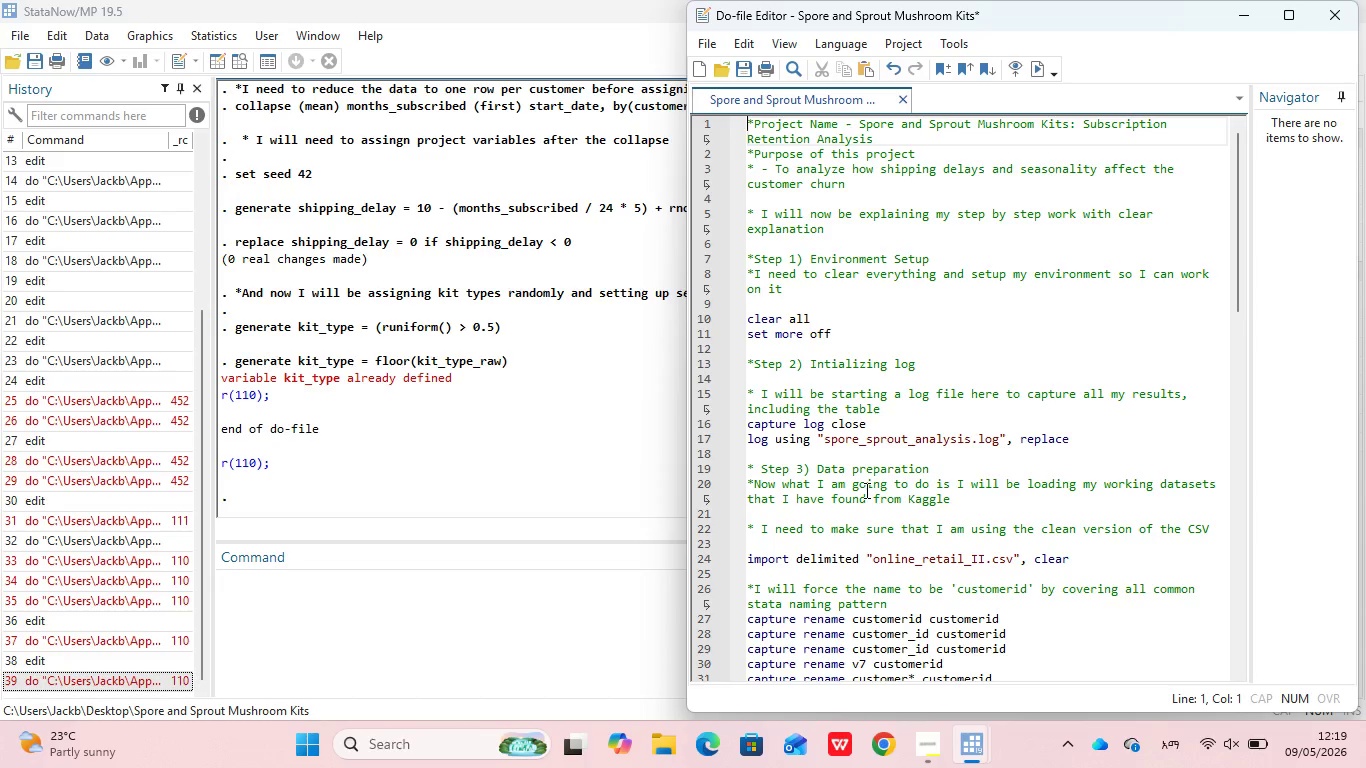 
hold_key(key=ArrowUp, duration=0.56)
 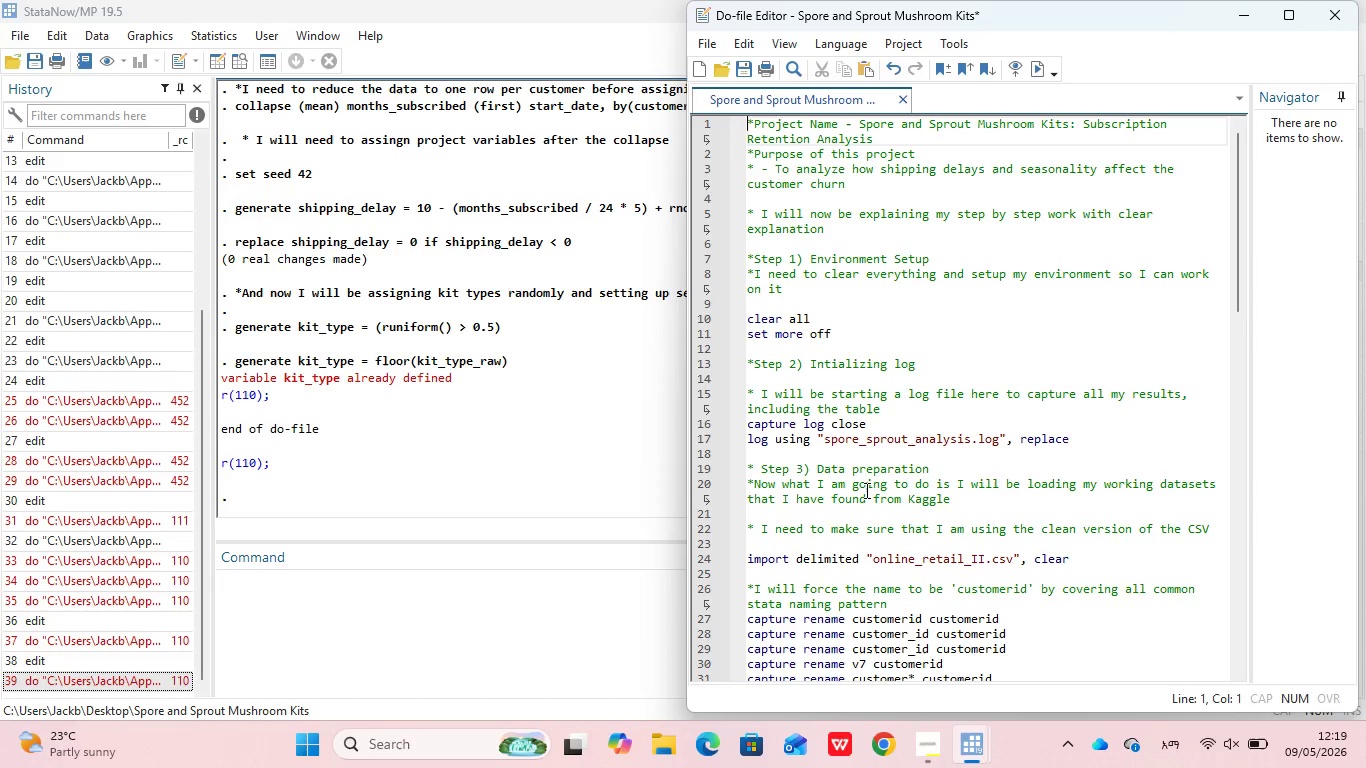 
key(ArrowUp)
 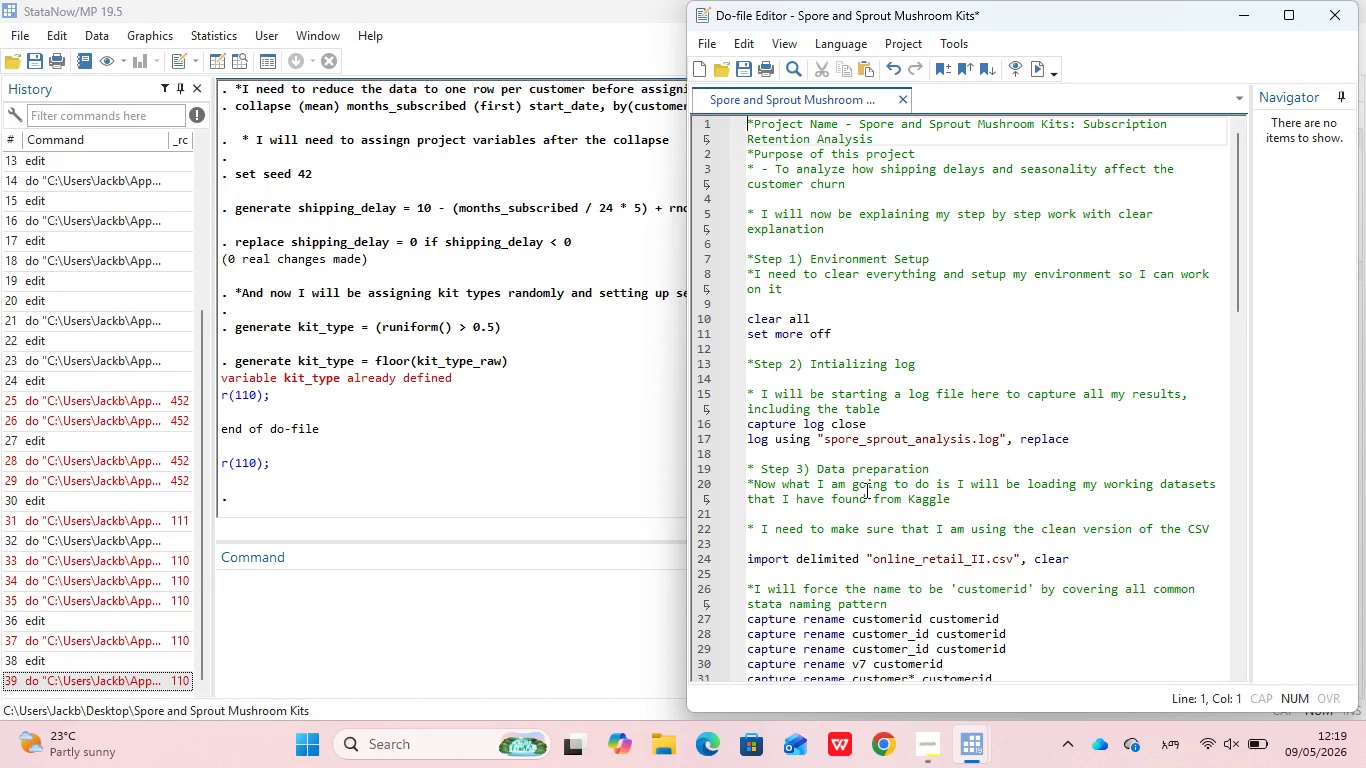 
key(ArrowUp)
 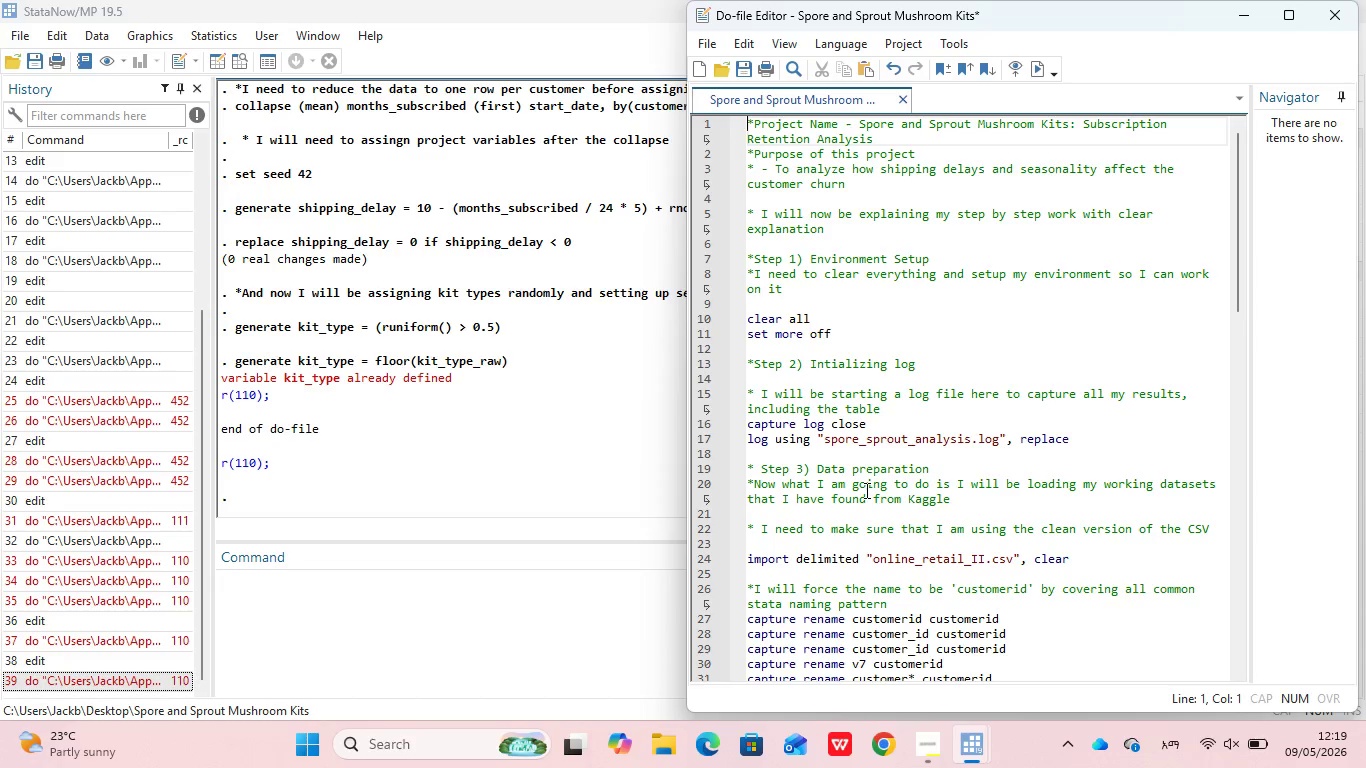 
key(ArrowUp)
 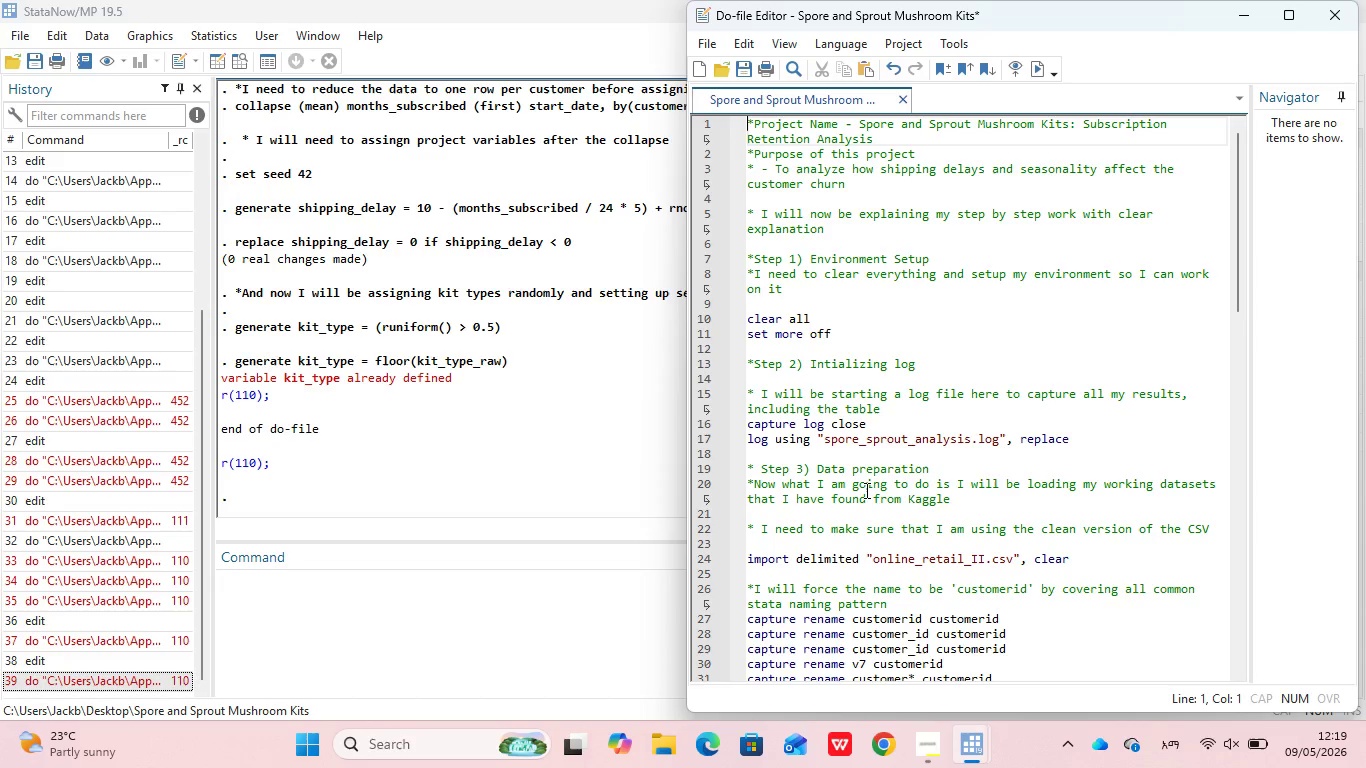 
key(ArrowUp)
 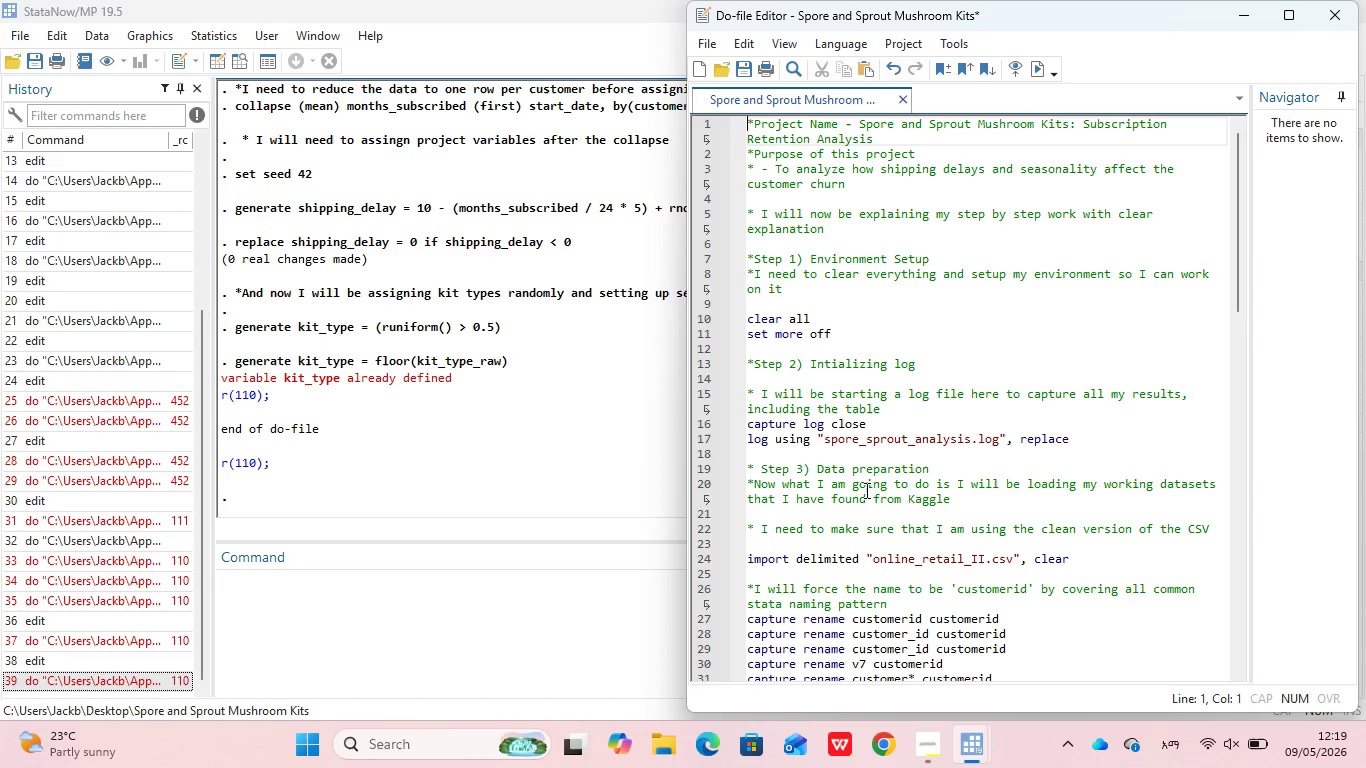 
key(ArrowUp)
 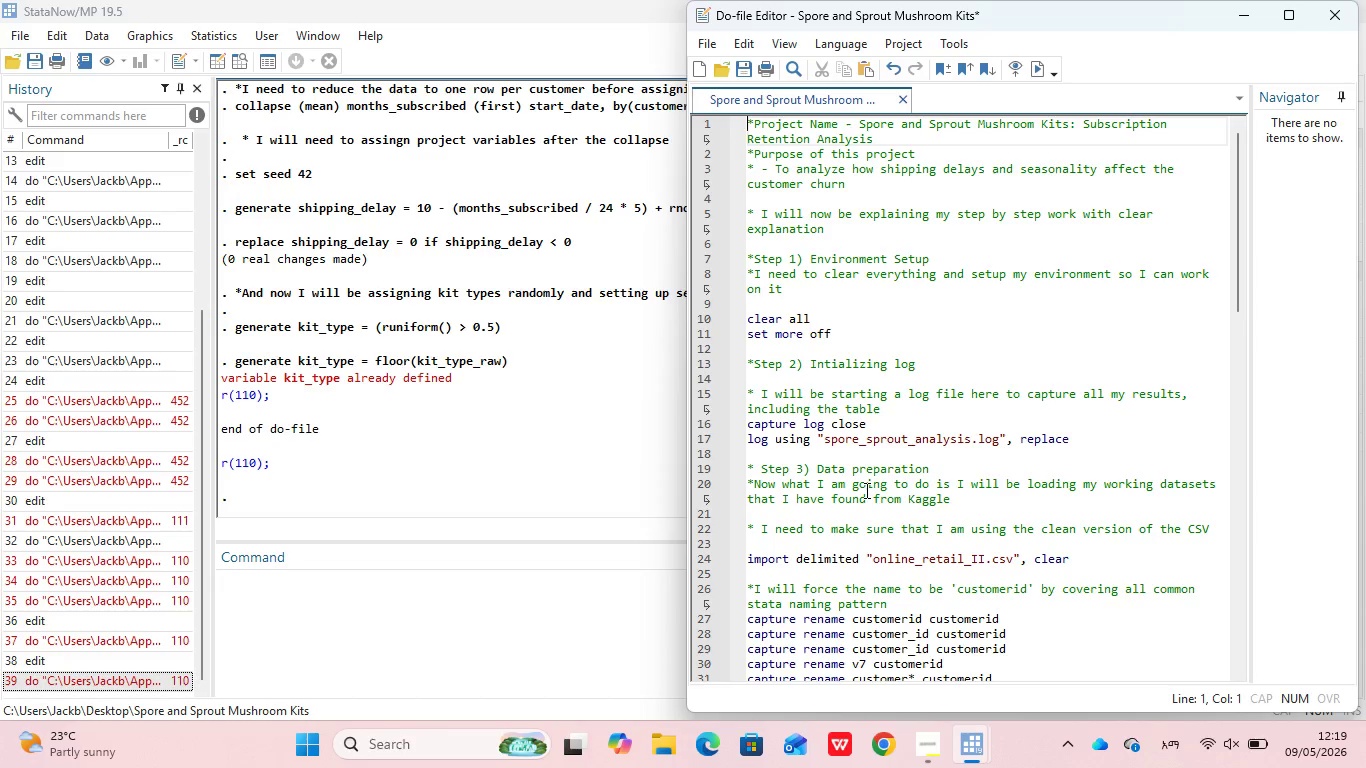 
key(ArrowUp)
 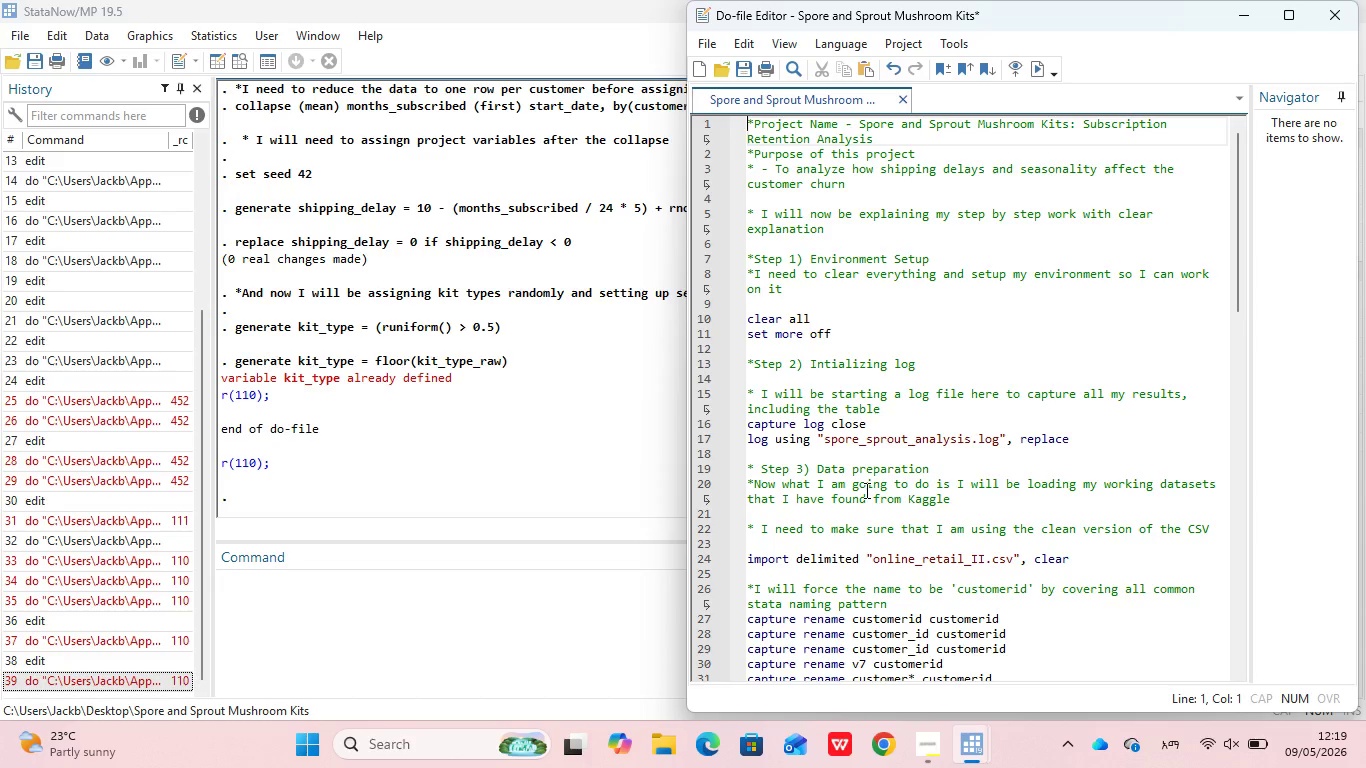 
key(ArrowUp)
 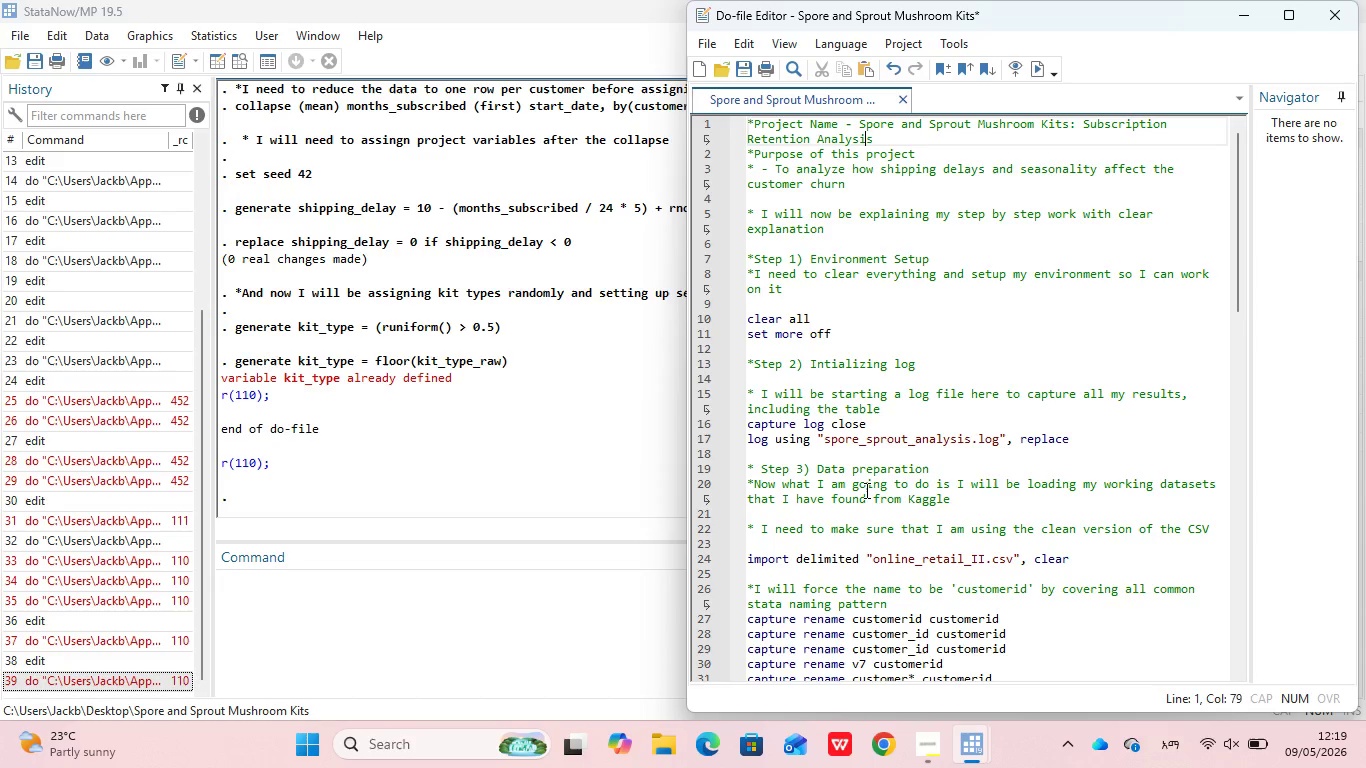 
key(ArrowDown)
 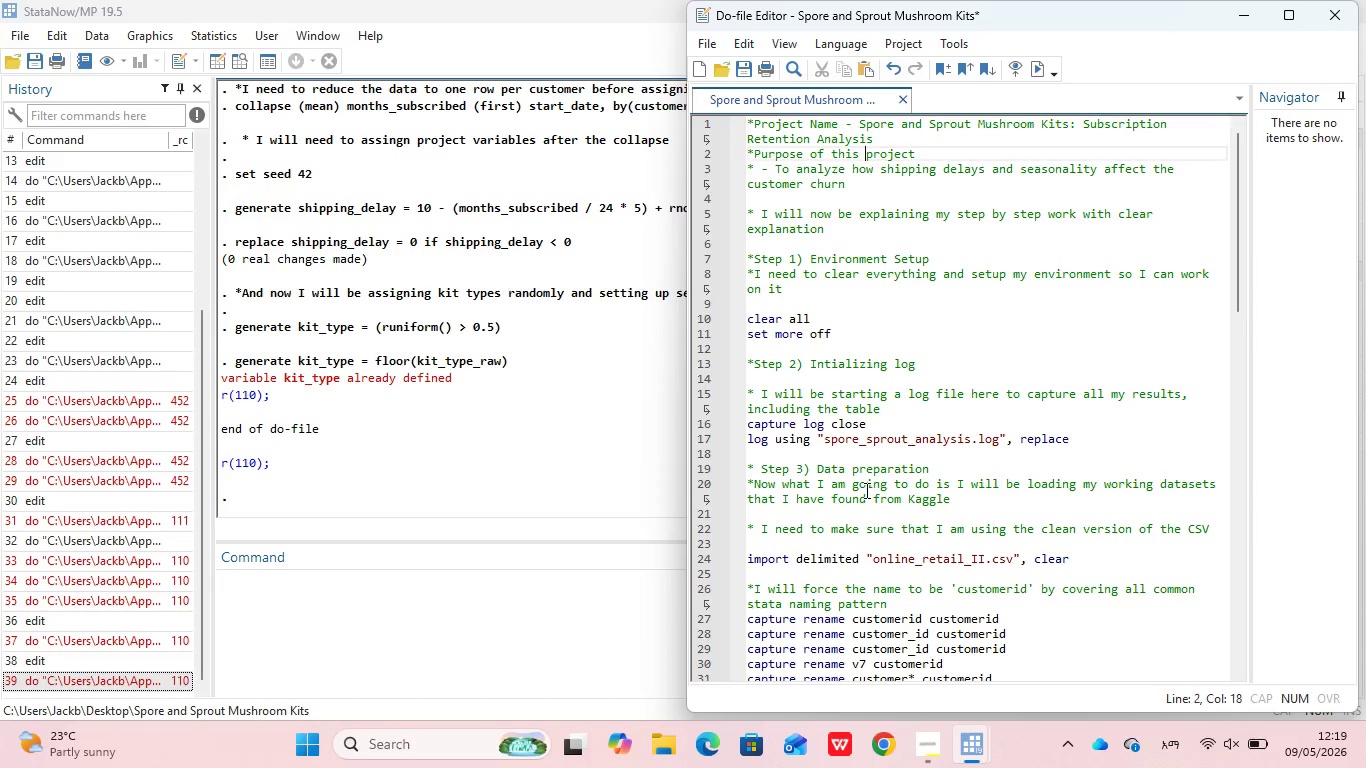 
key(ArrowDown)
 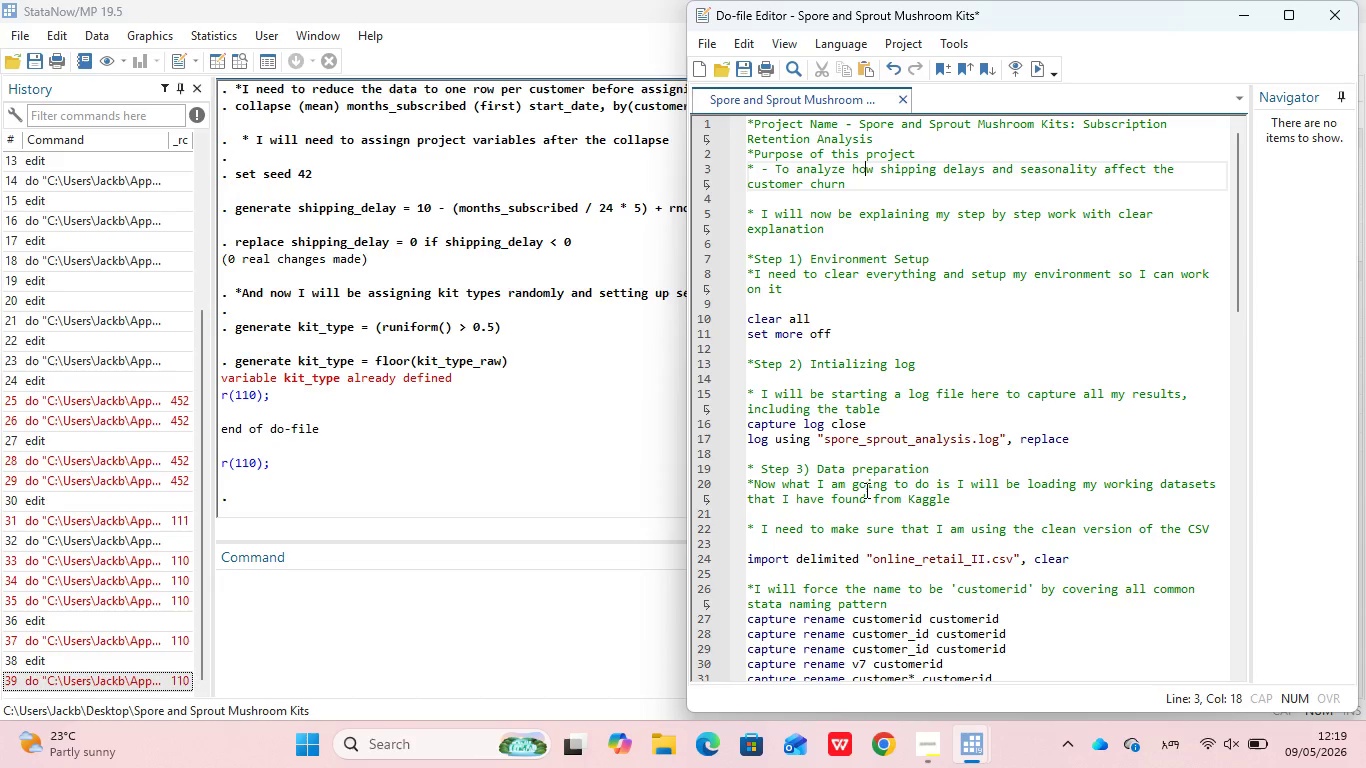 
key(ArrowDown)
 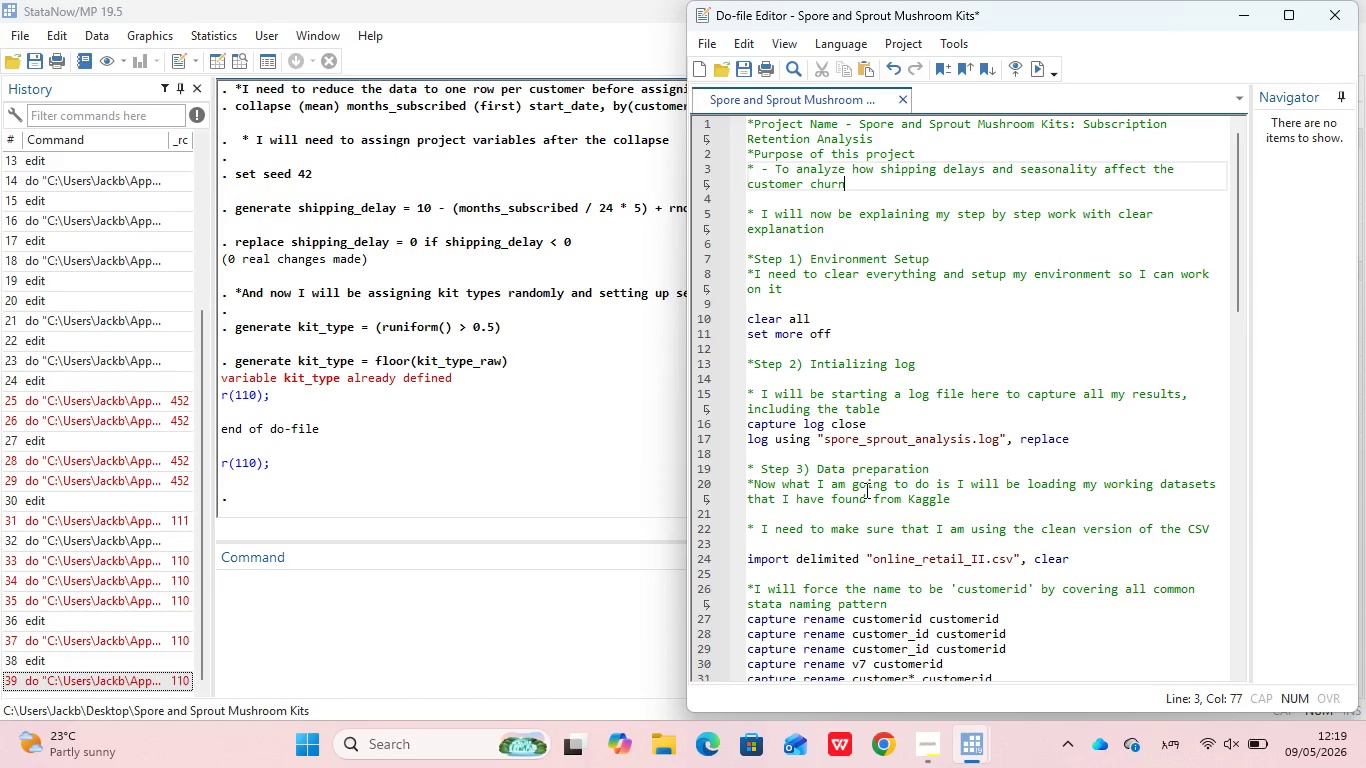 
key(ArrowDown)
 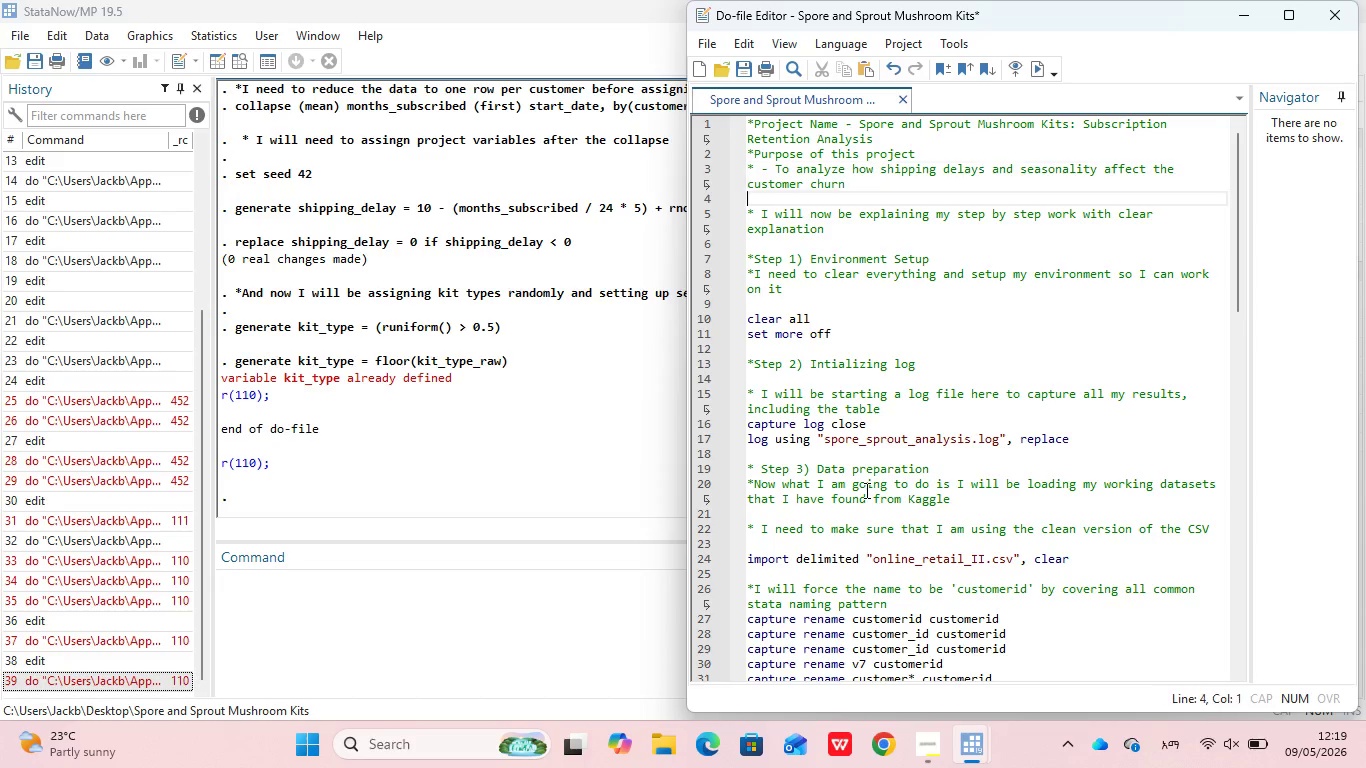 
key(ArrowDown)
 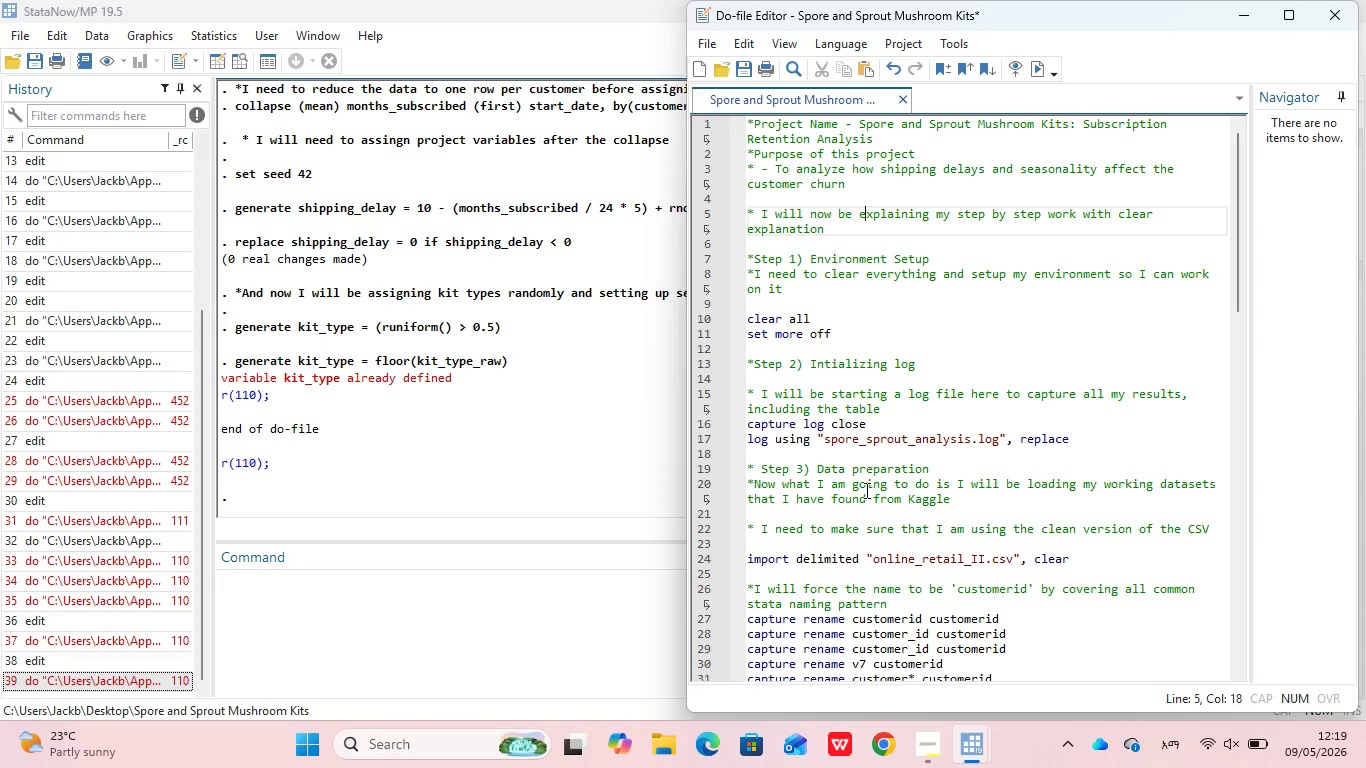 
key(ArrowDown)
 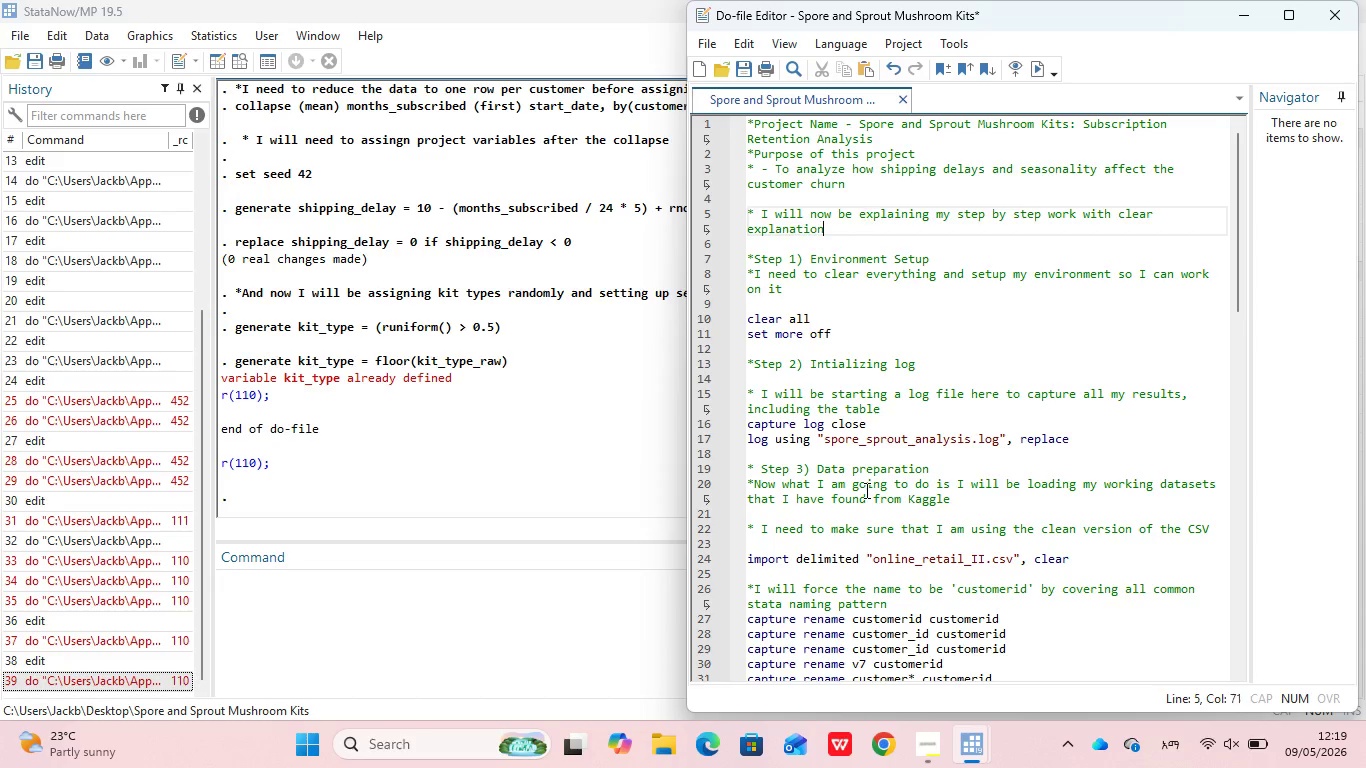 
key(ArrowDown)
 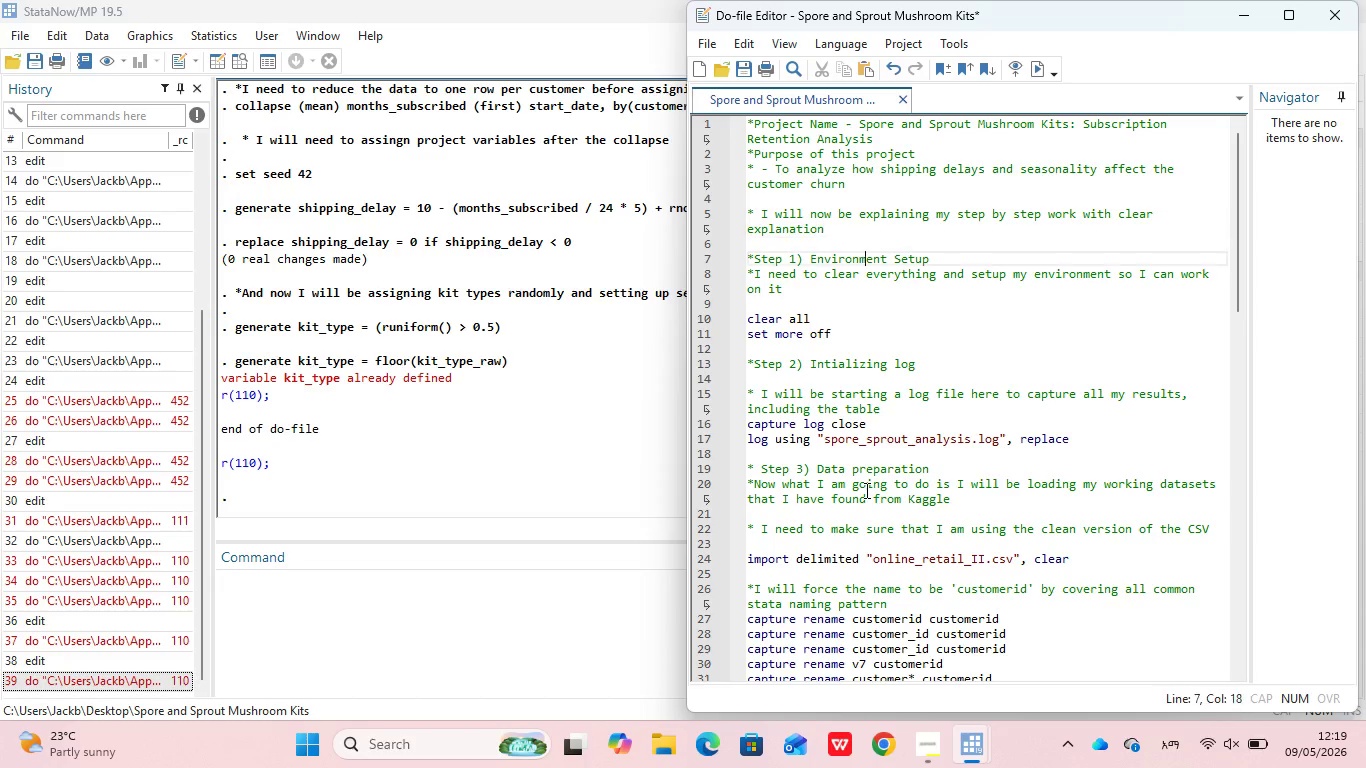 
key(ArrowDown)
 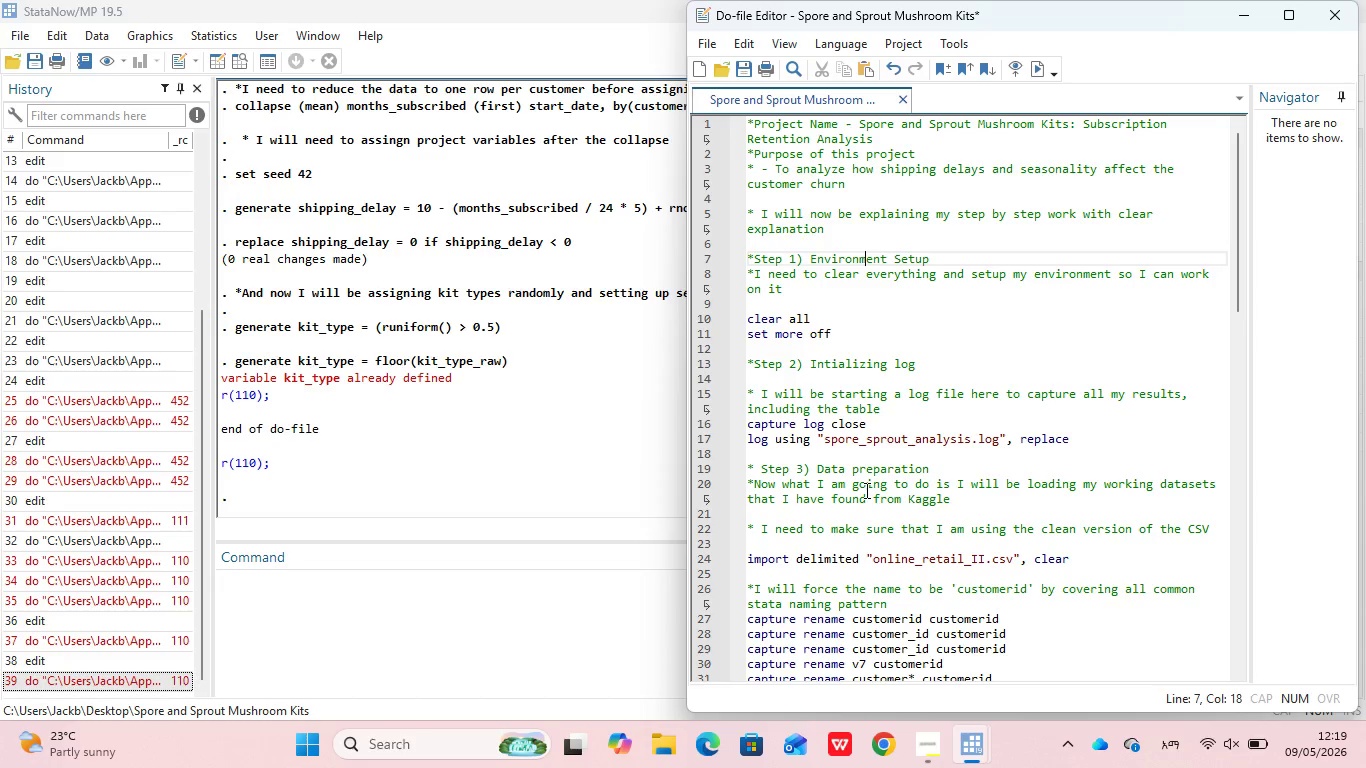 
key(ArrowDown)
 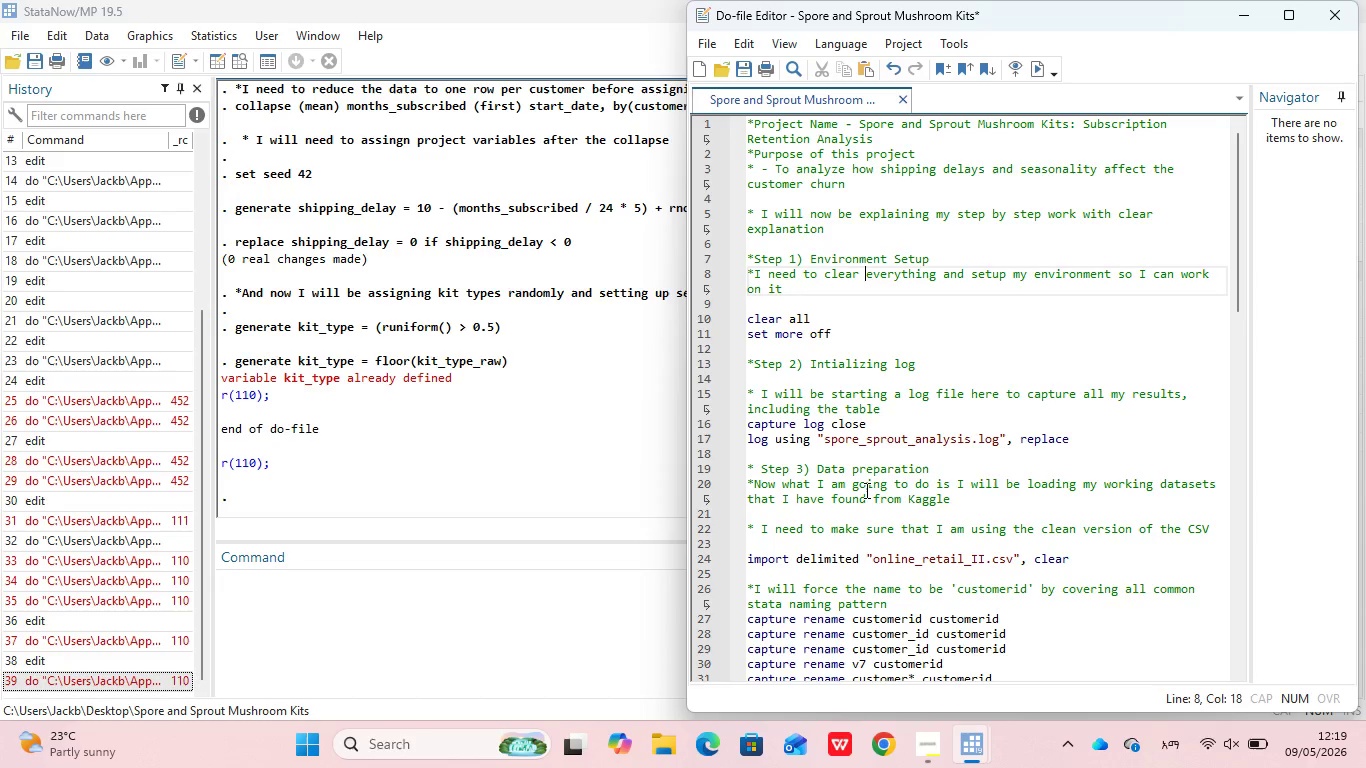 
key(ArrowDown)
 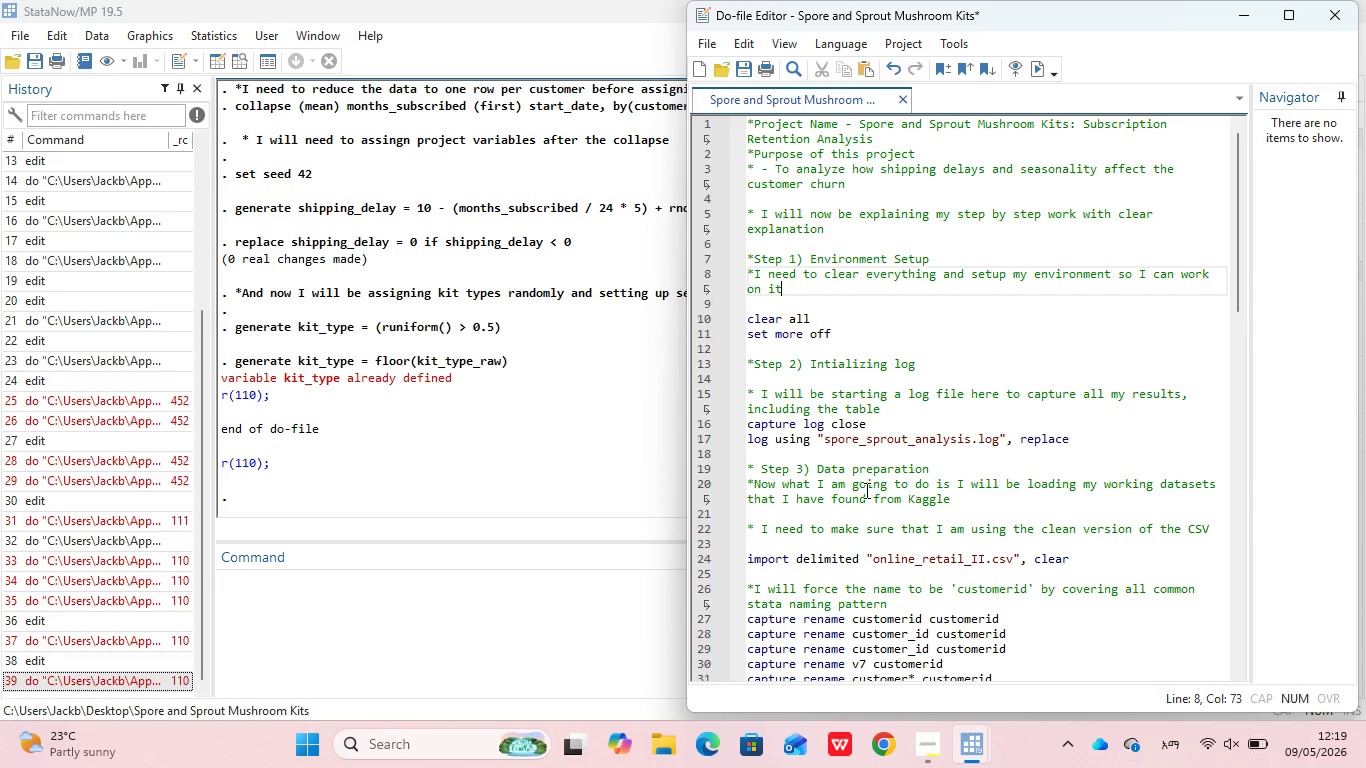 
key(ArrowDown)
 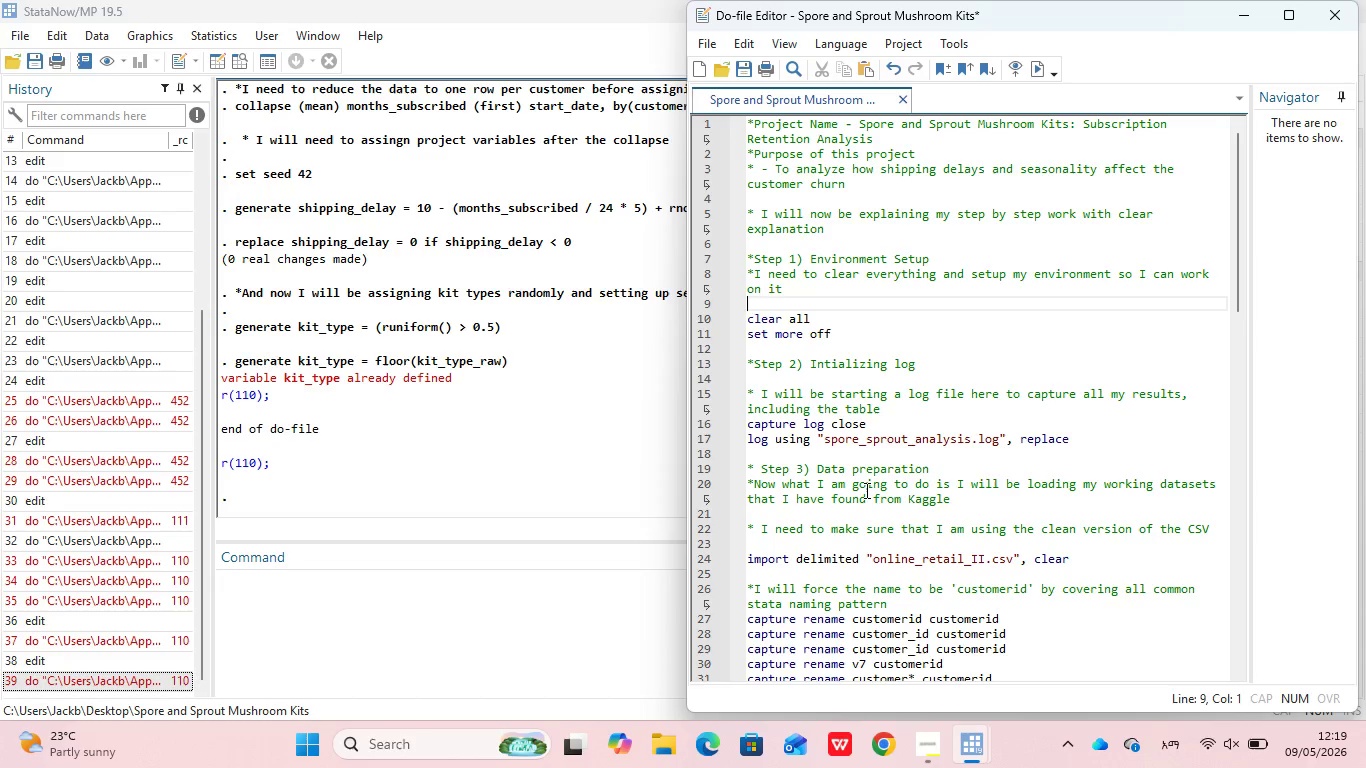 
key(ArrowDown)
 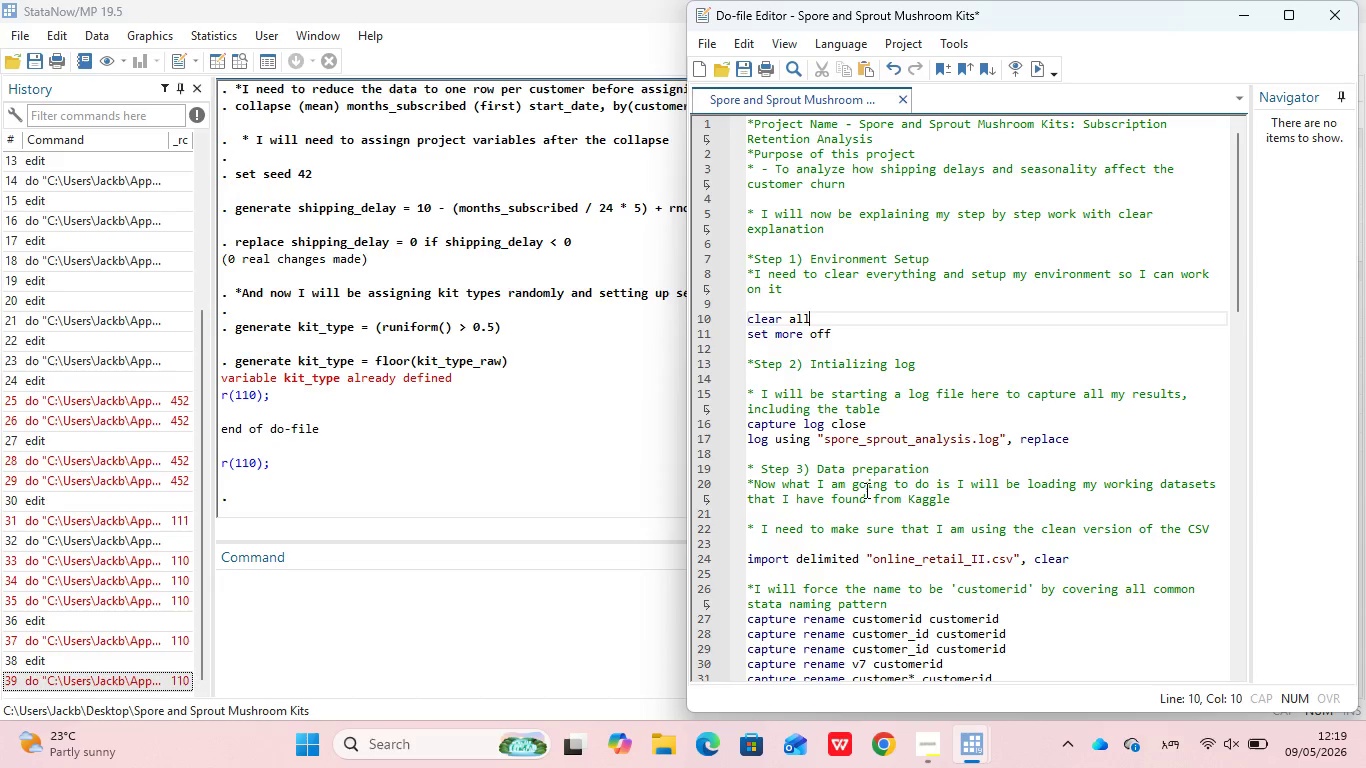 
key(ArrowDown)
 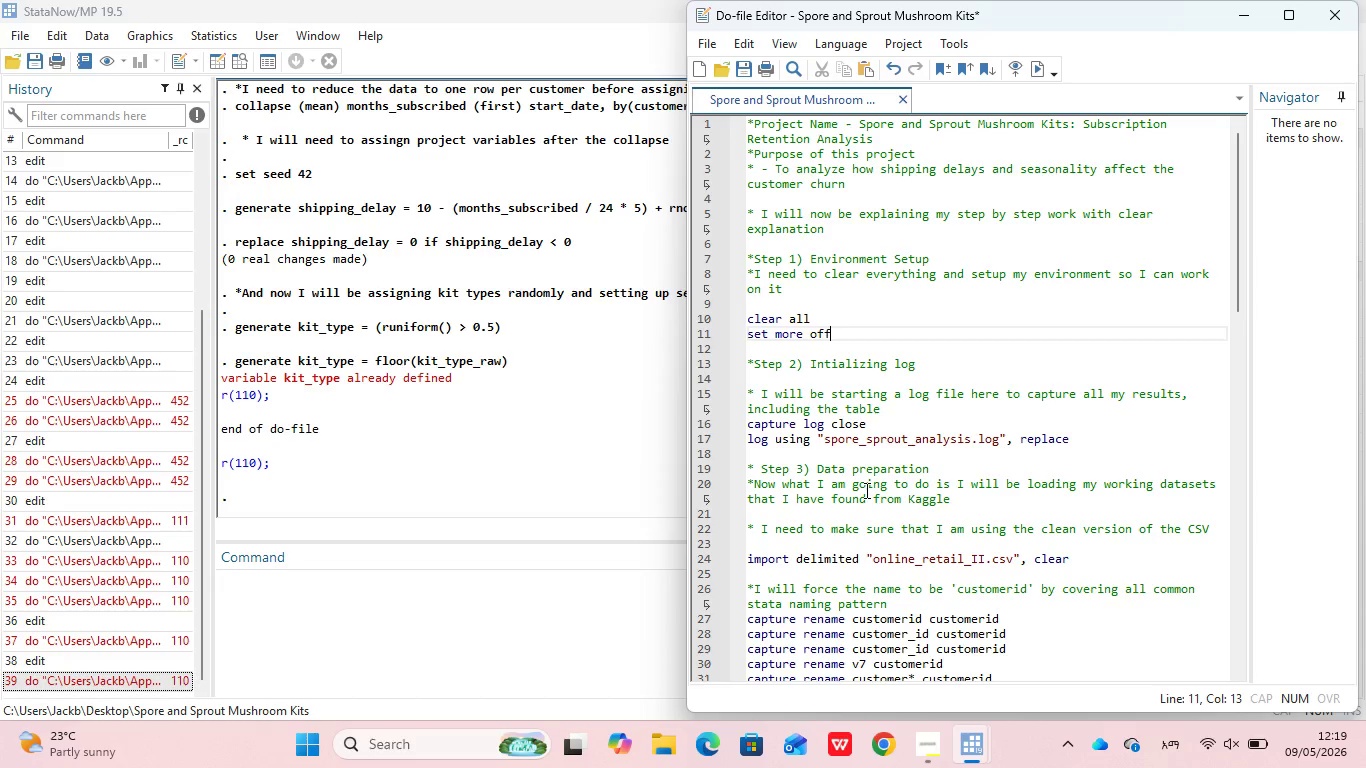 
key(ArrowDown)
 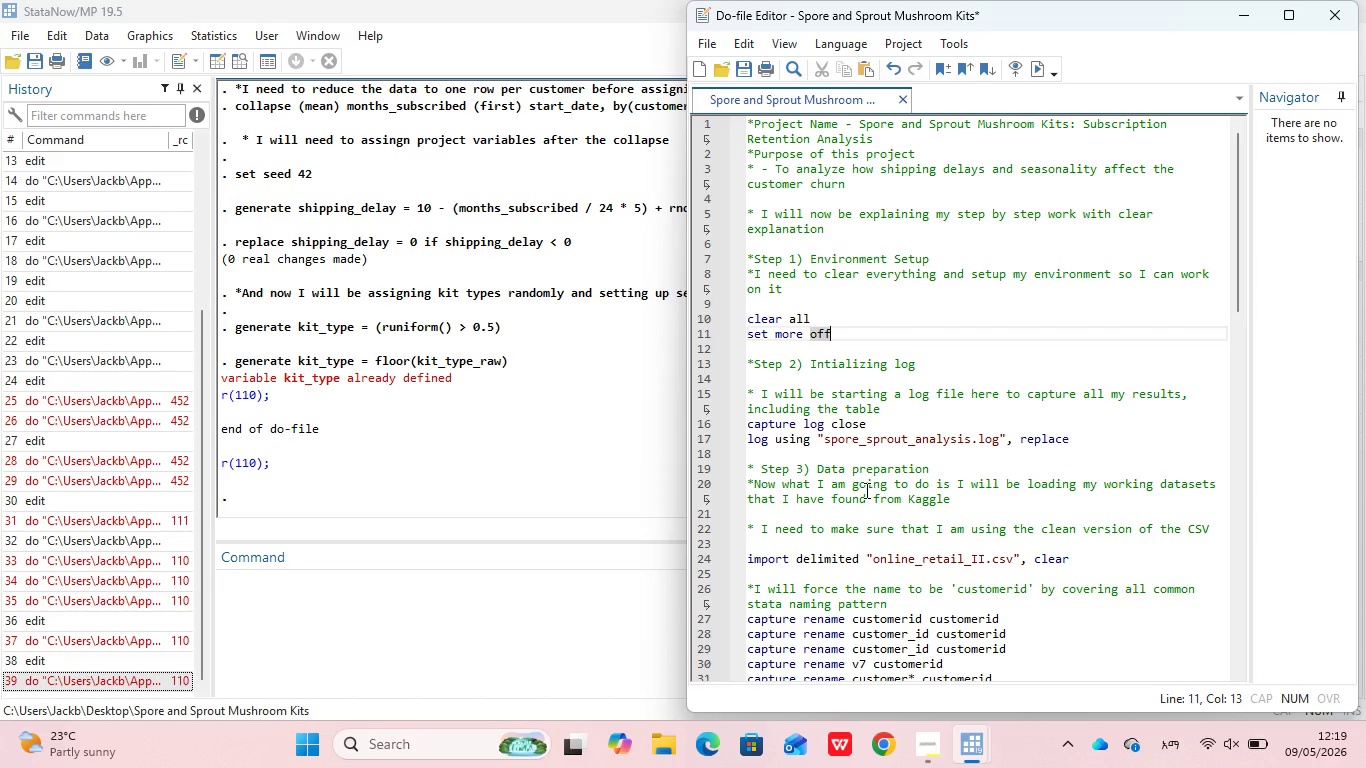 
key(ArrowDown)
 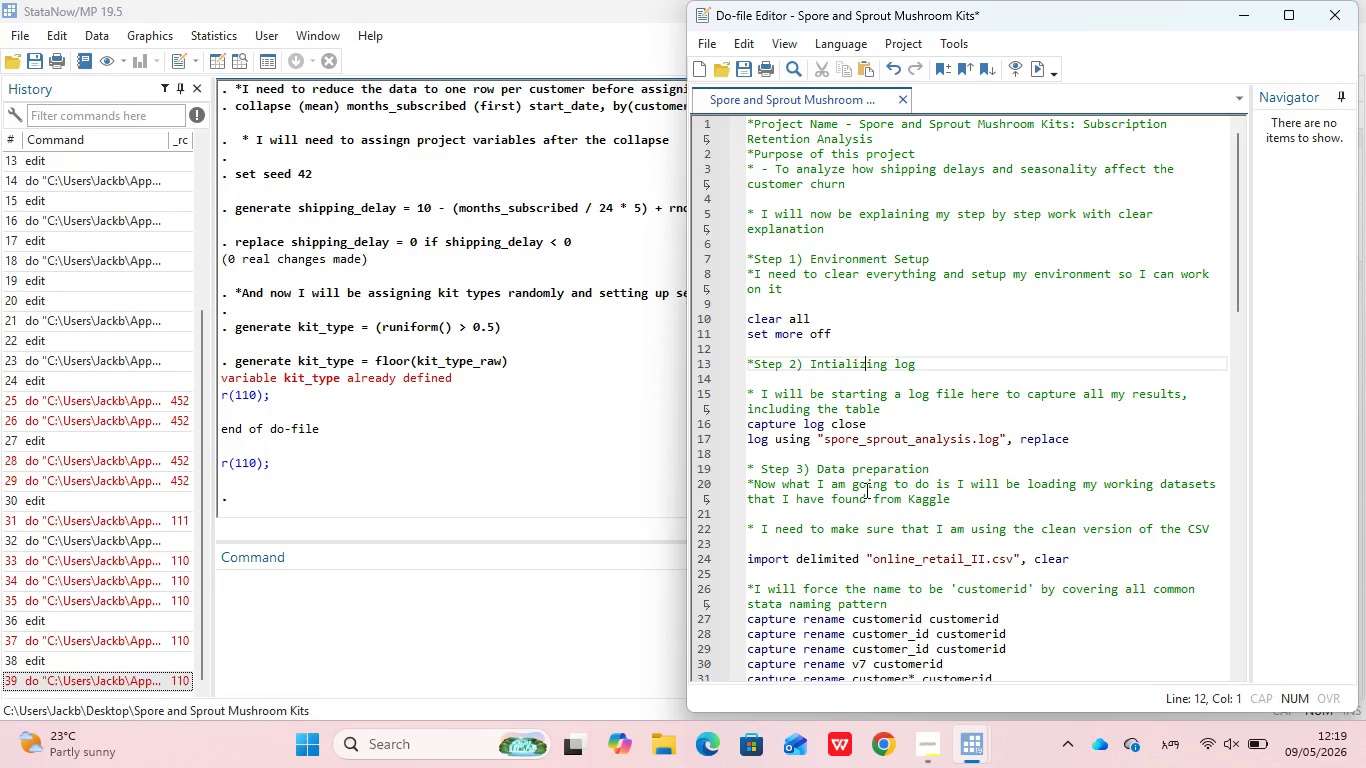 
key(ArrowDown)
 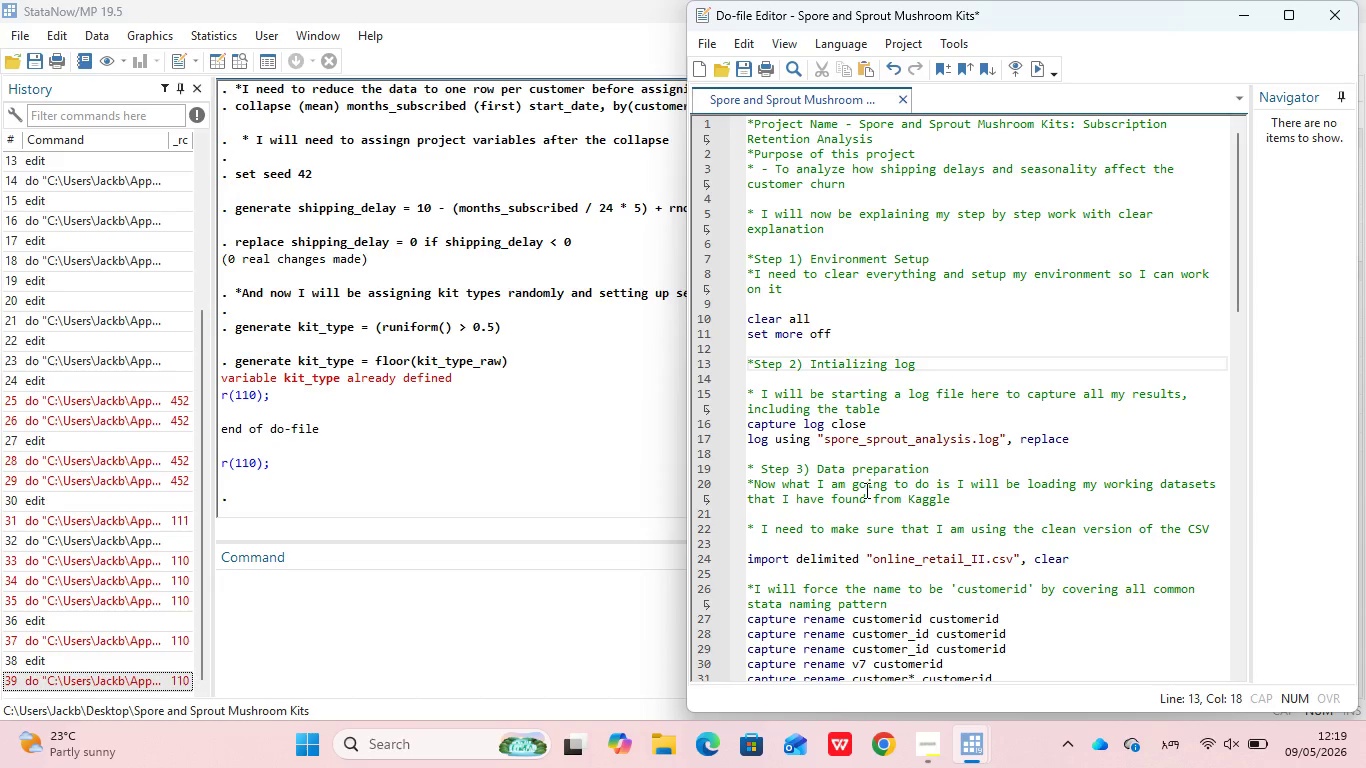 
key(ArrowDown)
 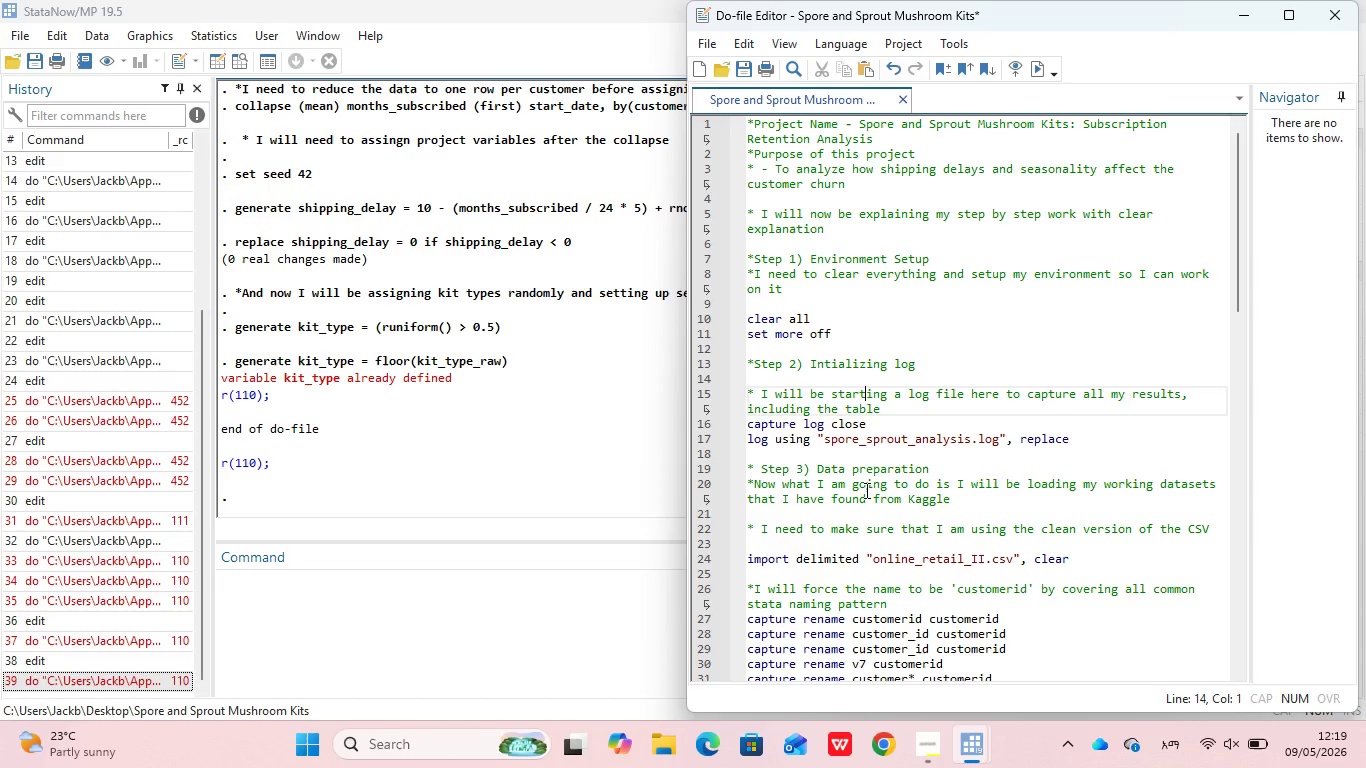 
key(ArrowDown)
 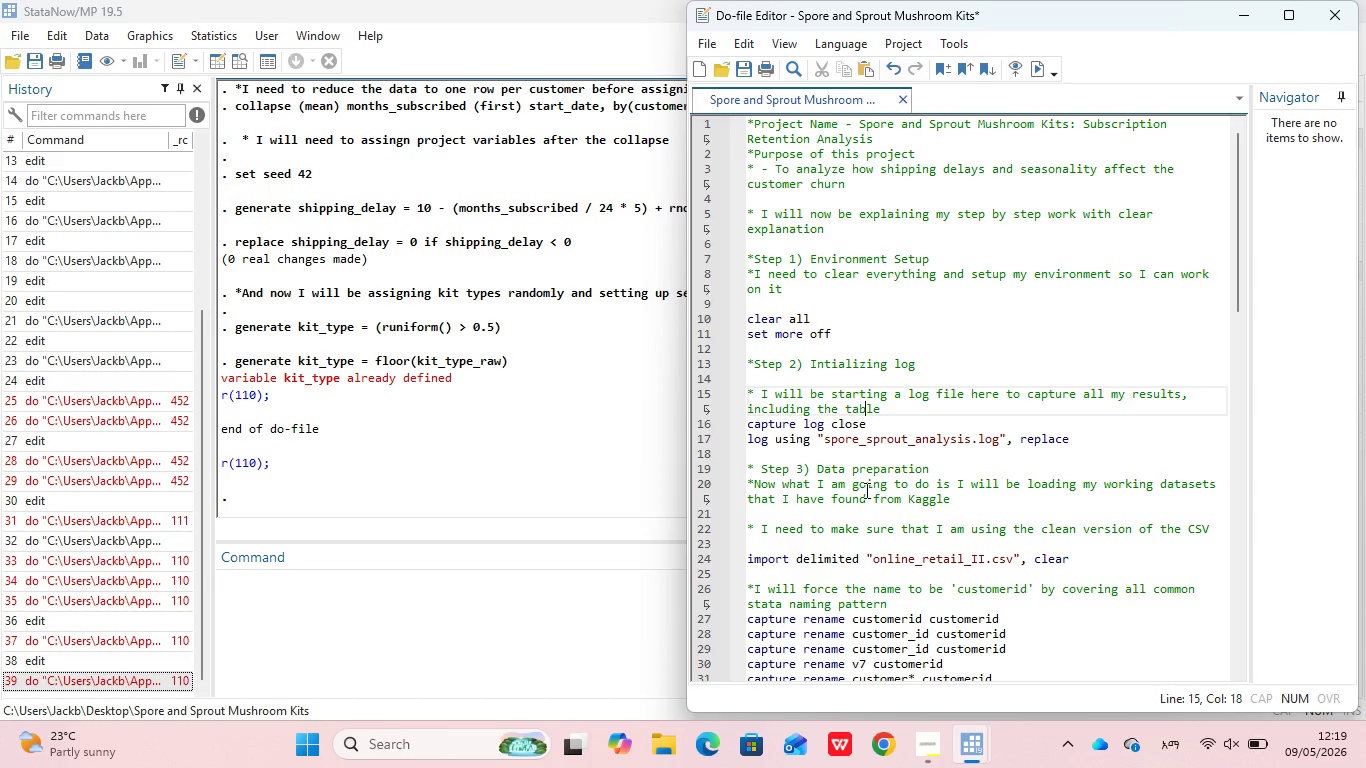 
key(ArrowDown)
 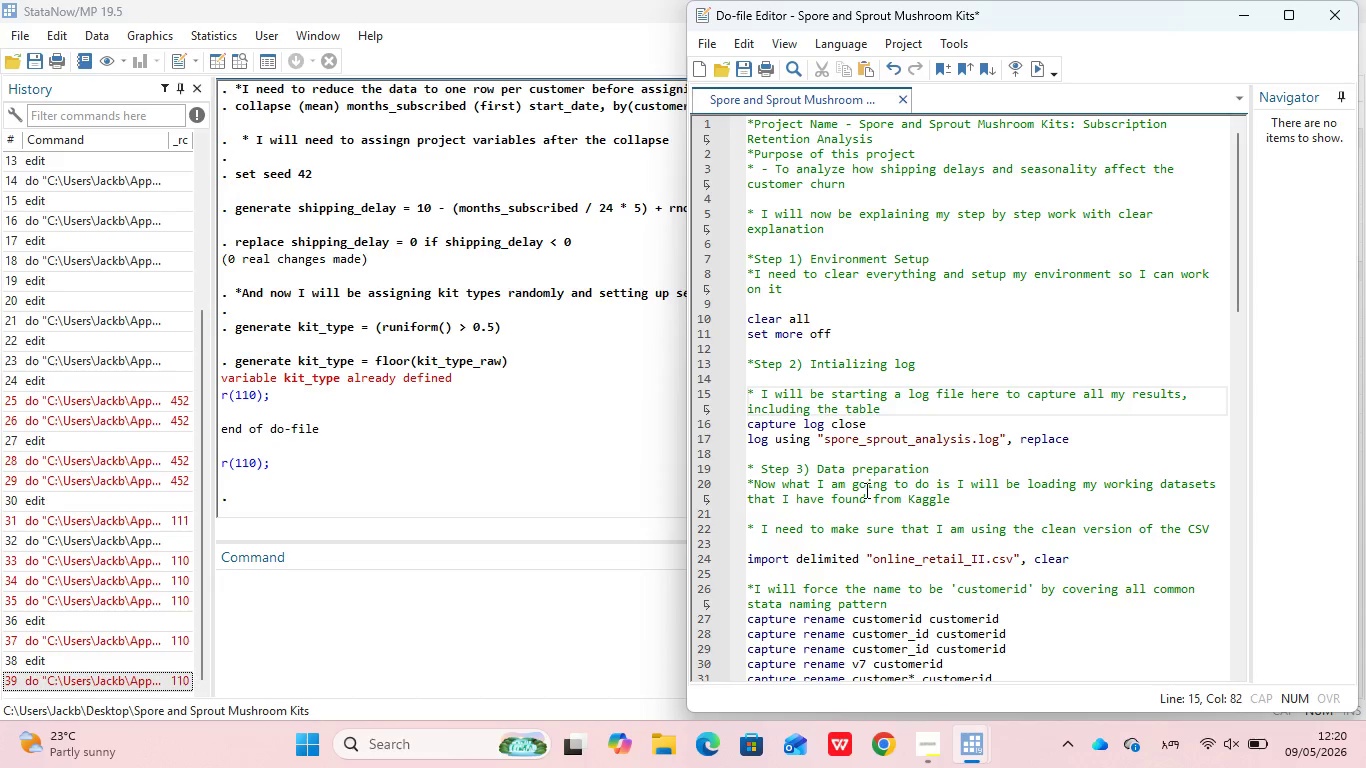 
key(ArrowDown)
 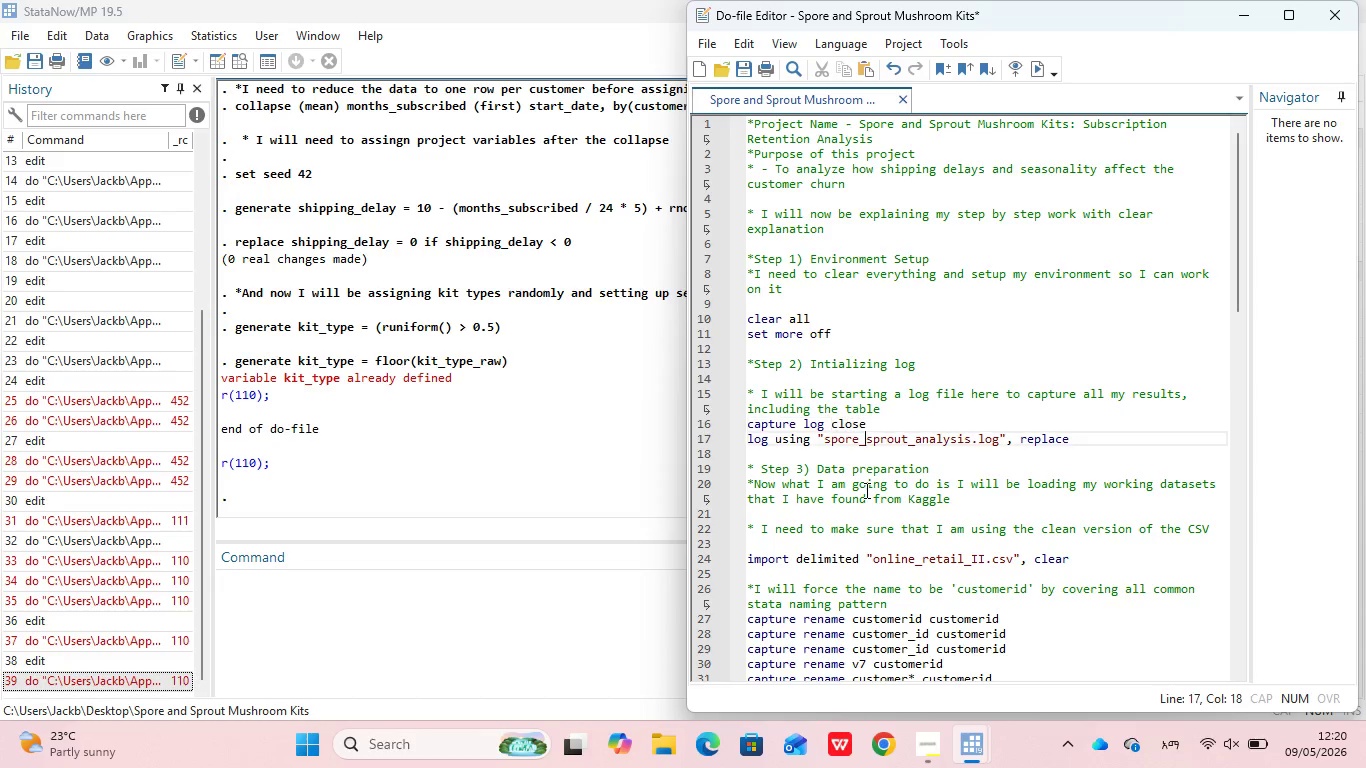 
key(ArrowDown)
 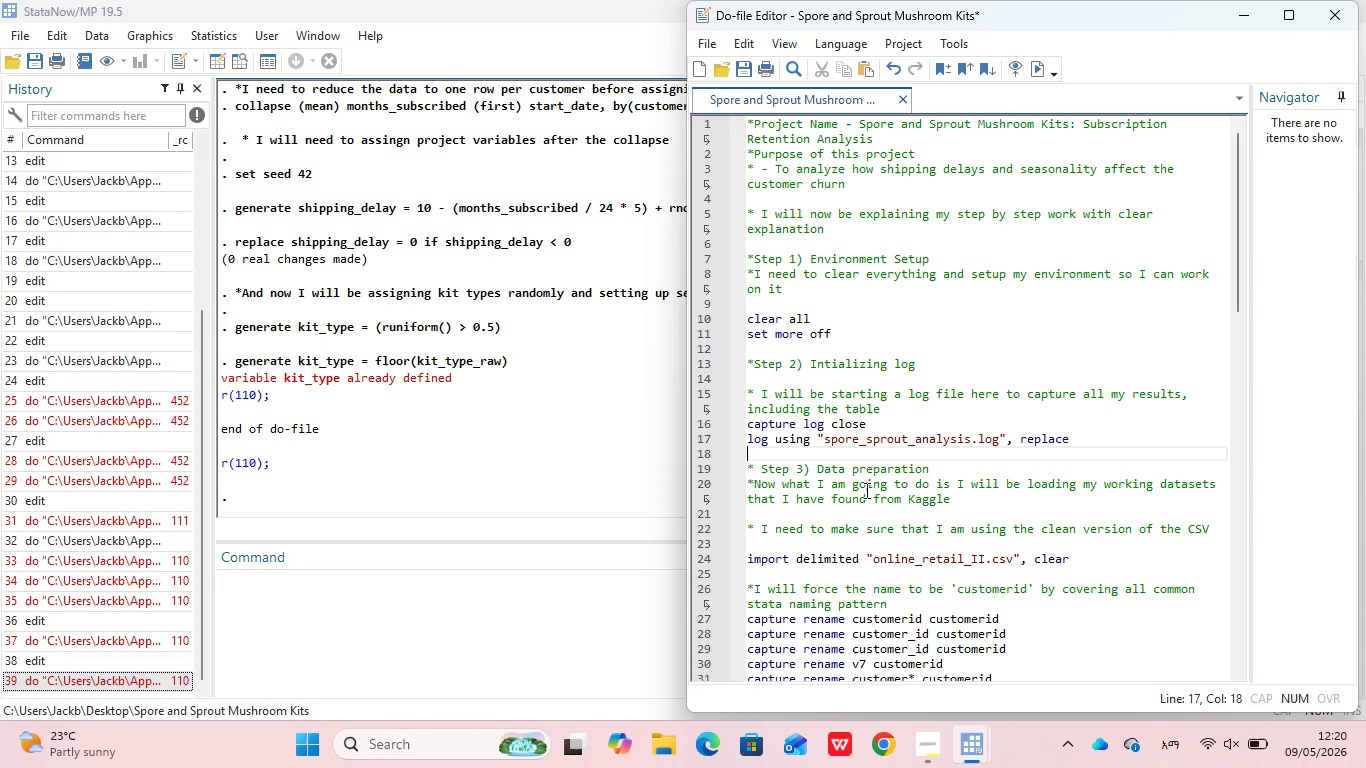 
key(ArrowDown)
 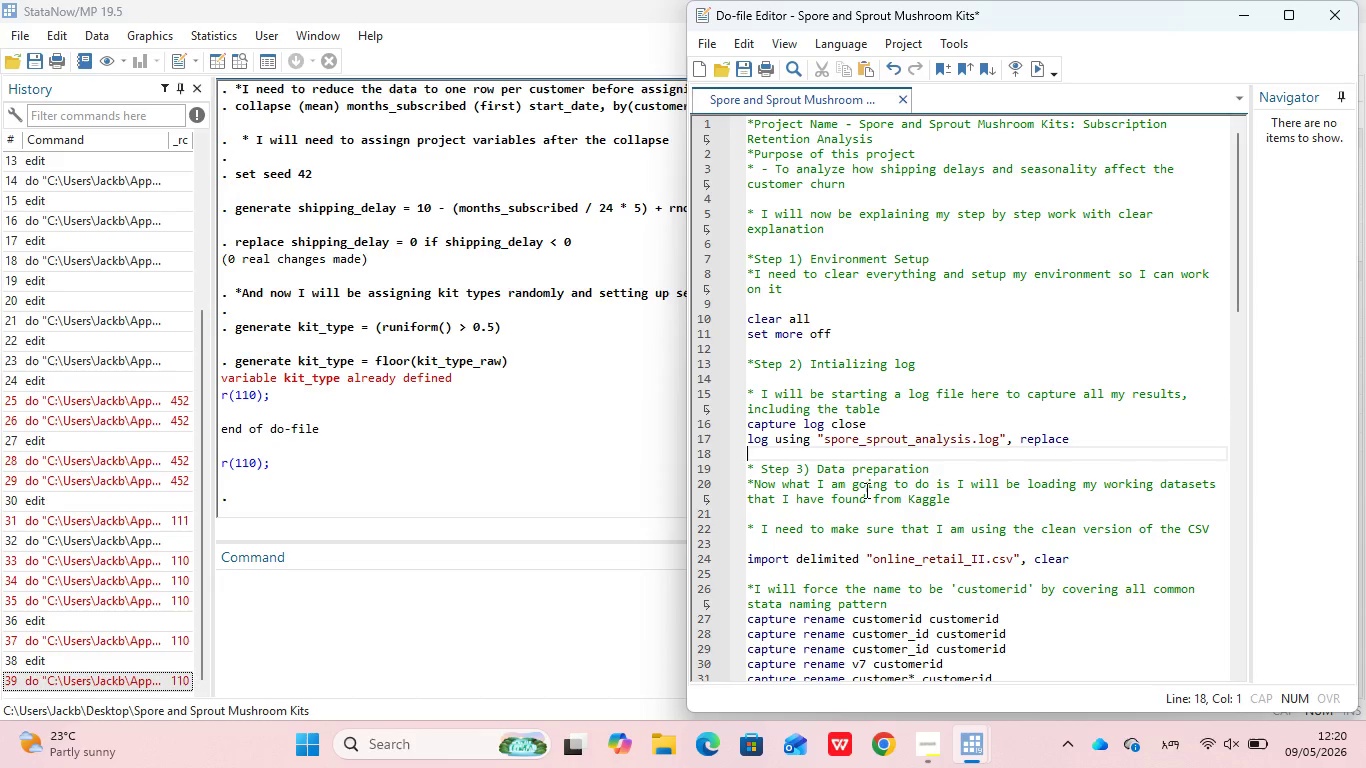 
key(ArrowDown)
 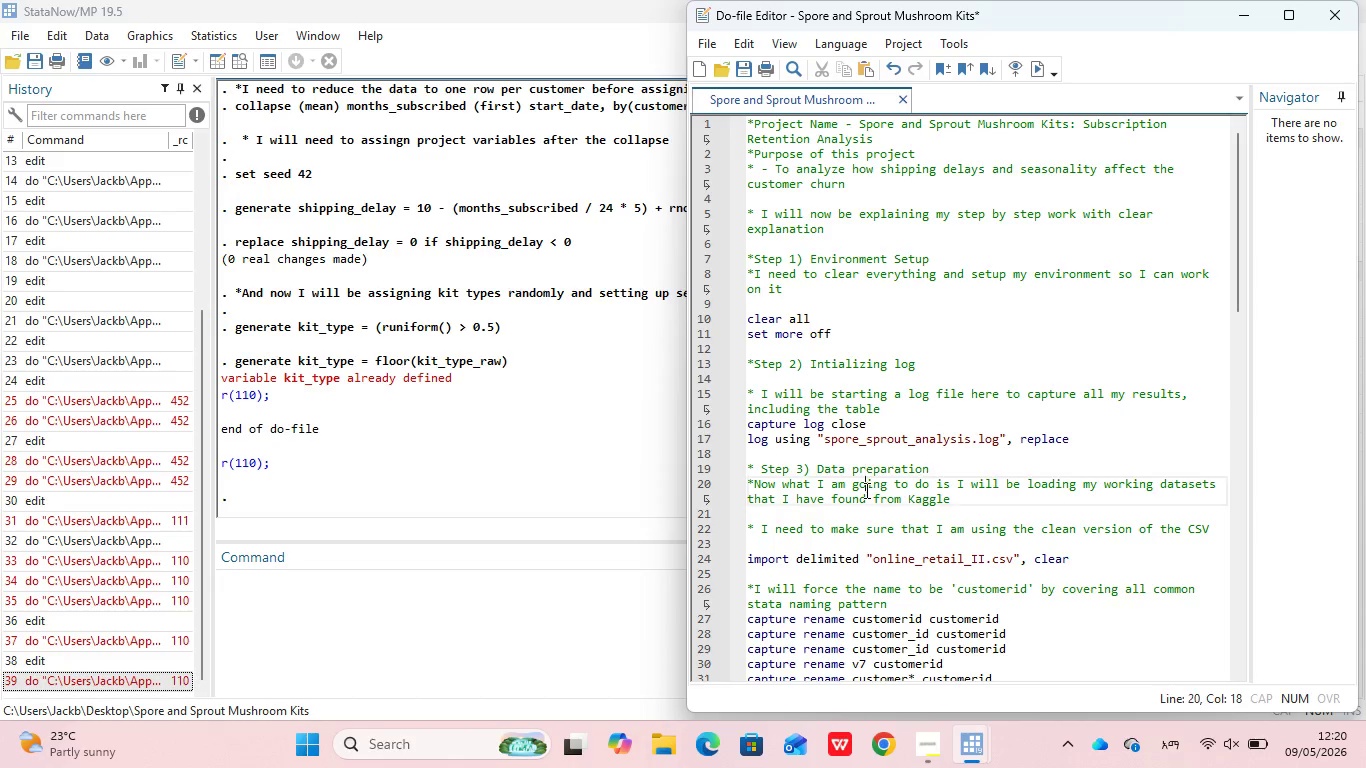 
key(ArrowDown)
 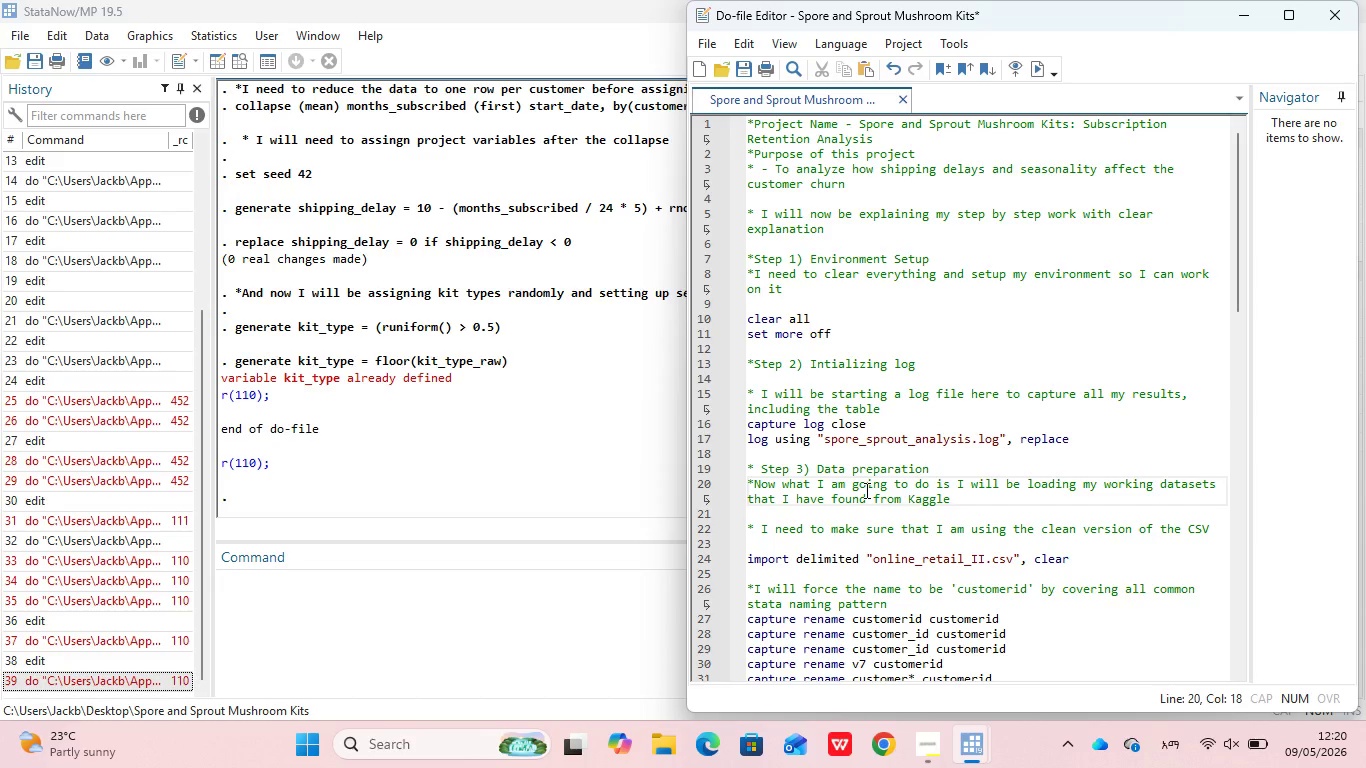 
key(ArrowDown)
 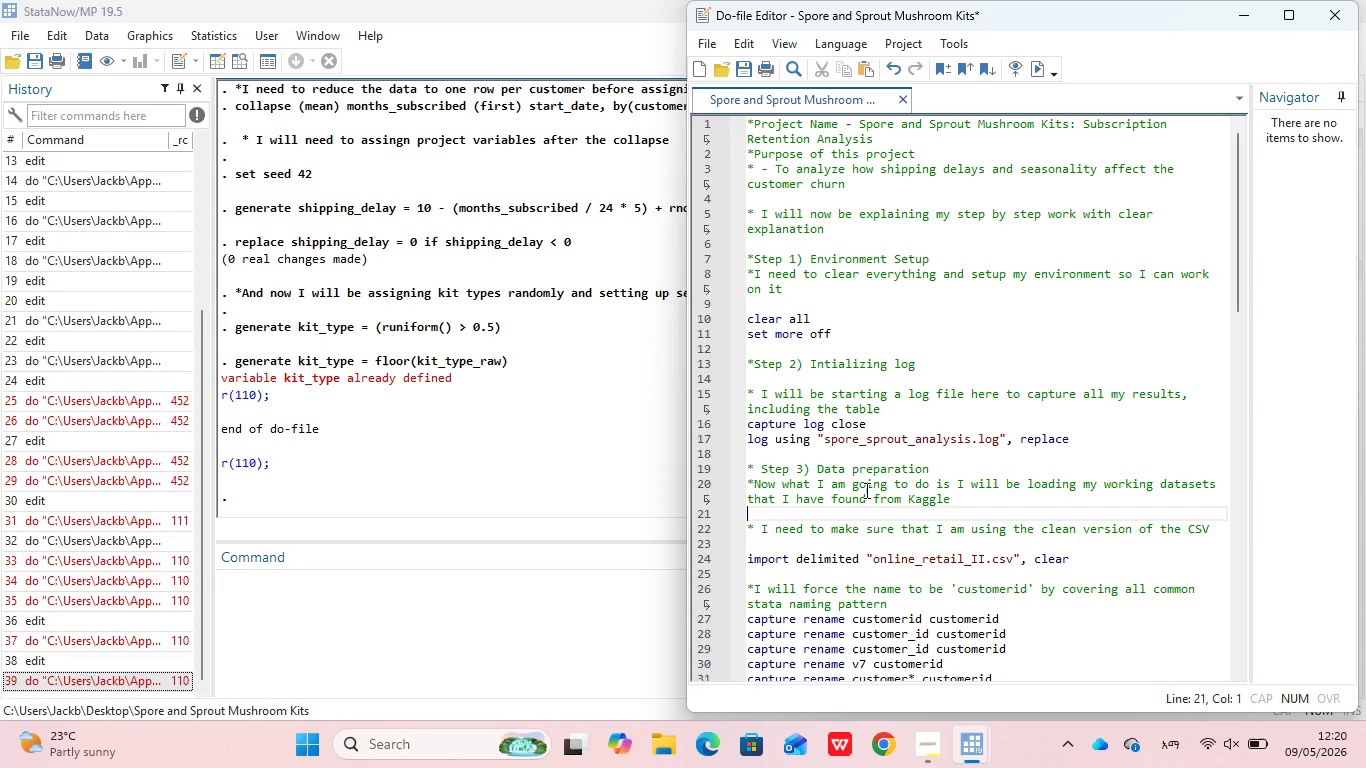 
key(ArrowDown)
 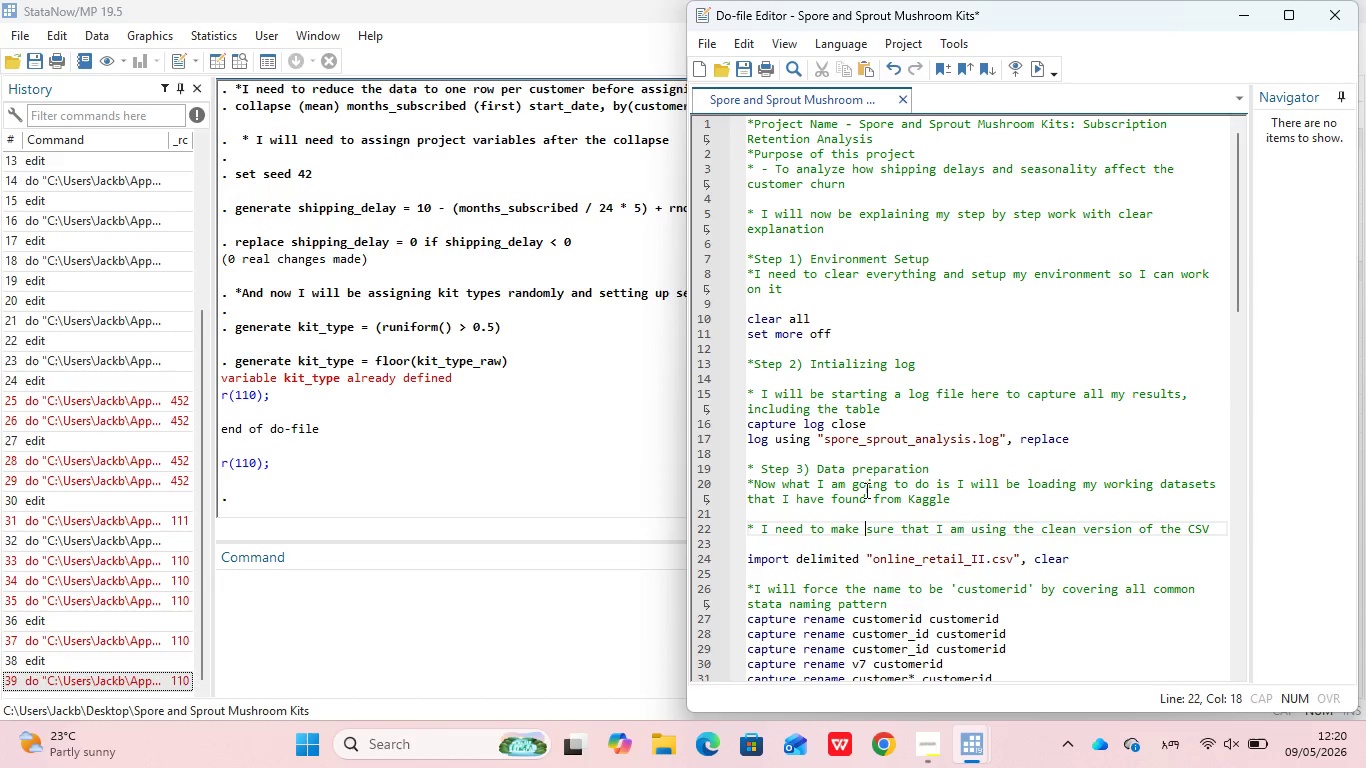 
key(ArrowDown)
 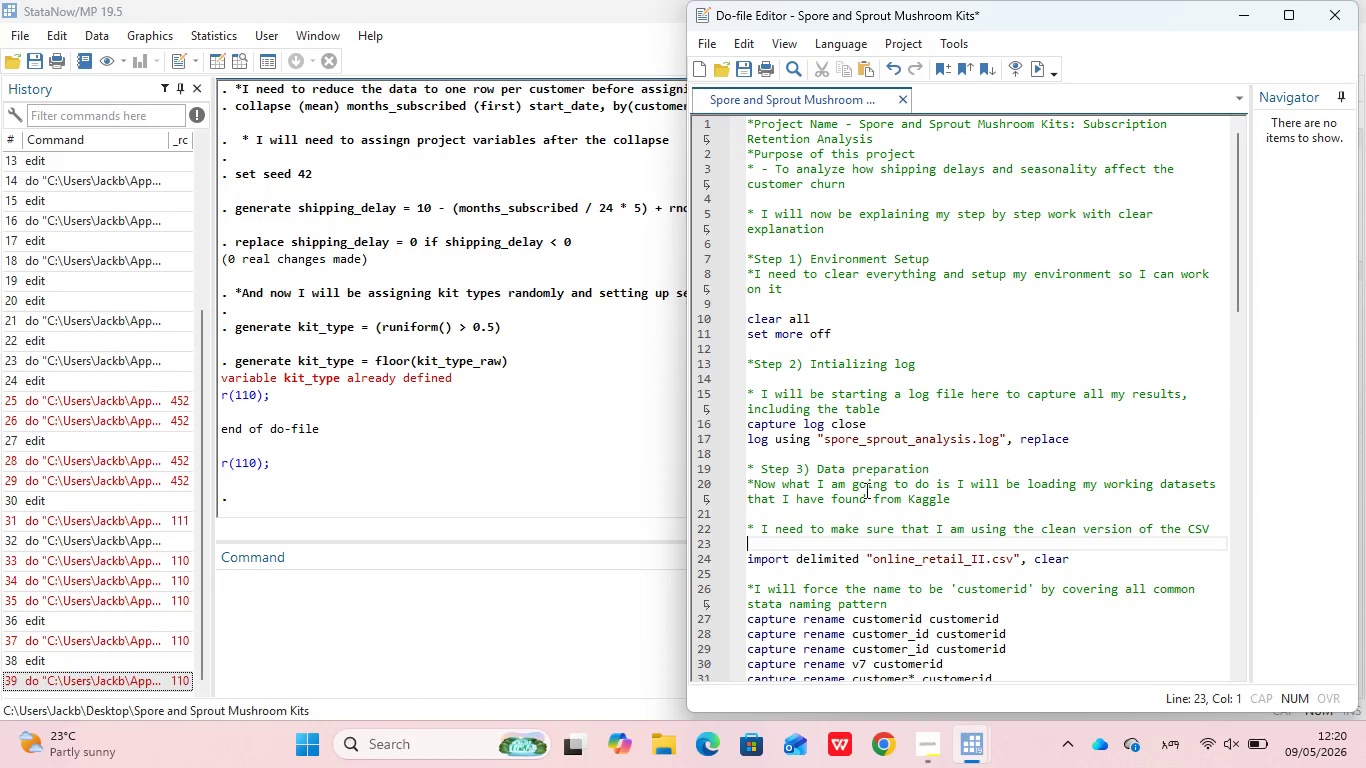 
key(ArrowDown)
 